 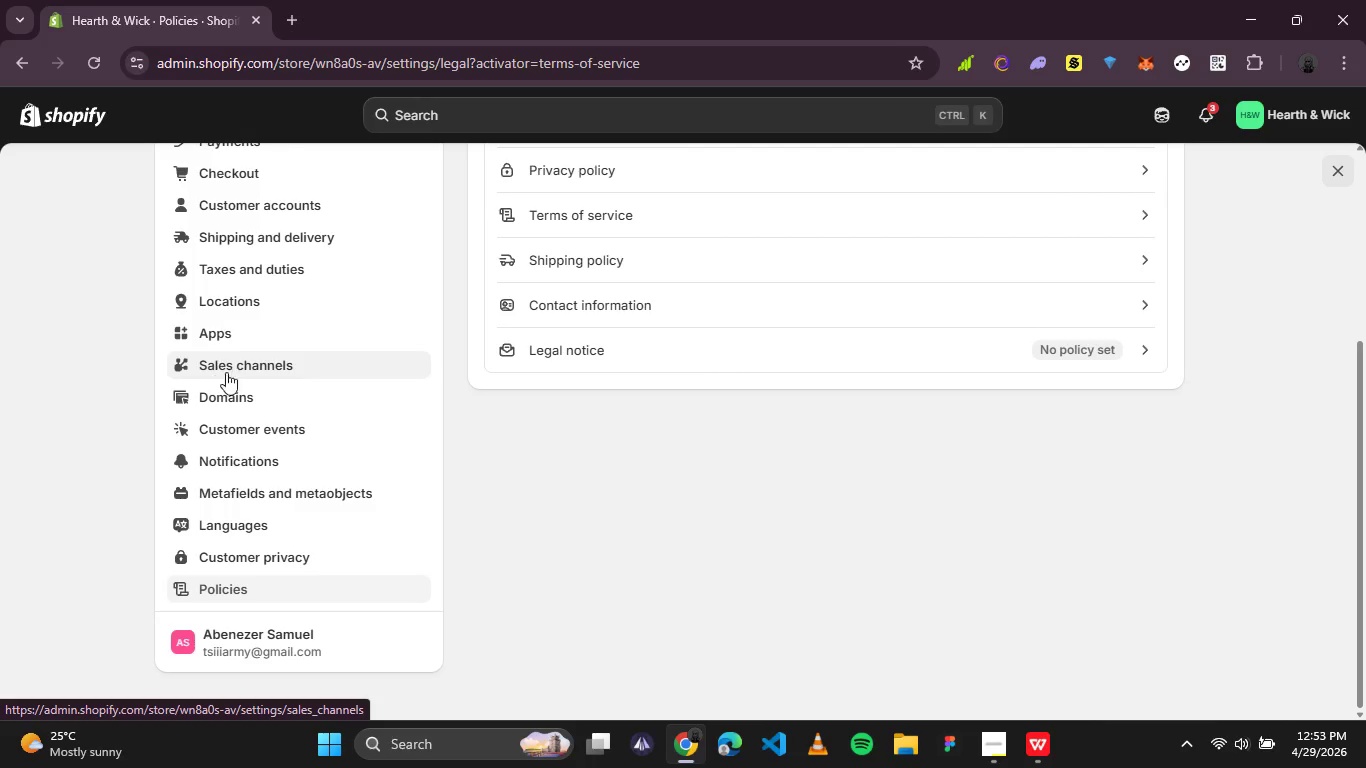 
left_click([20, 699])
 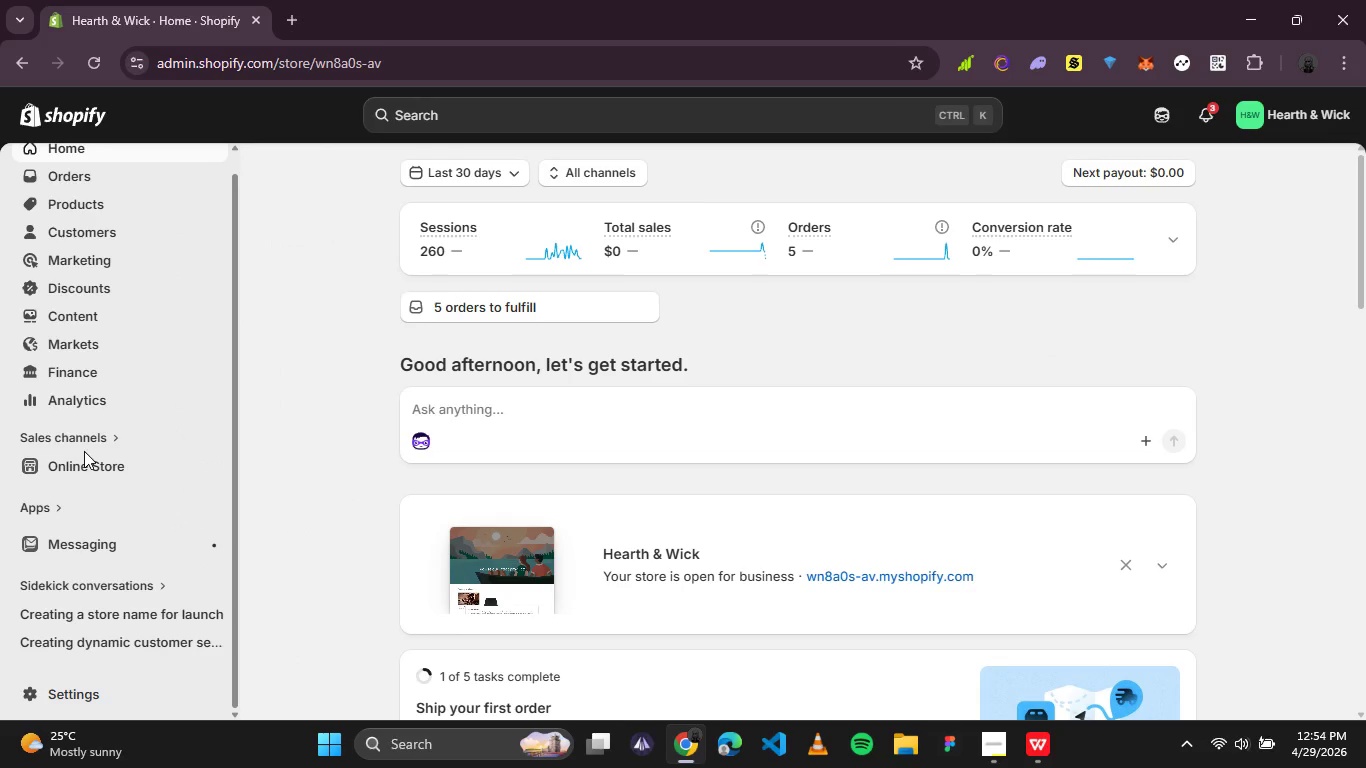 
wait(5.22)
 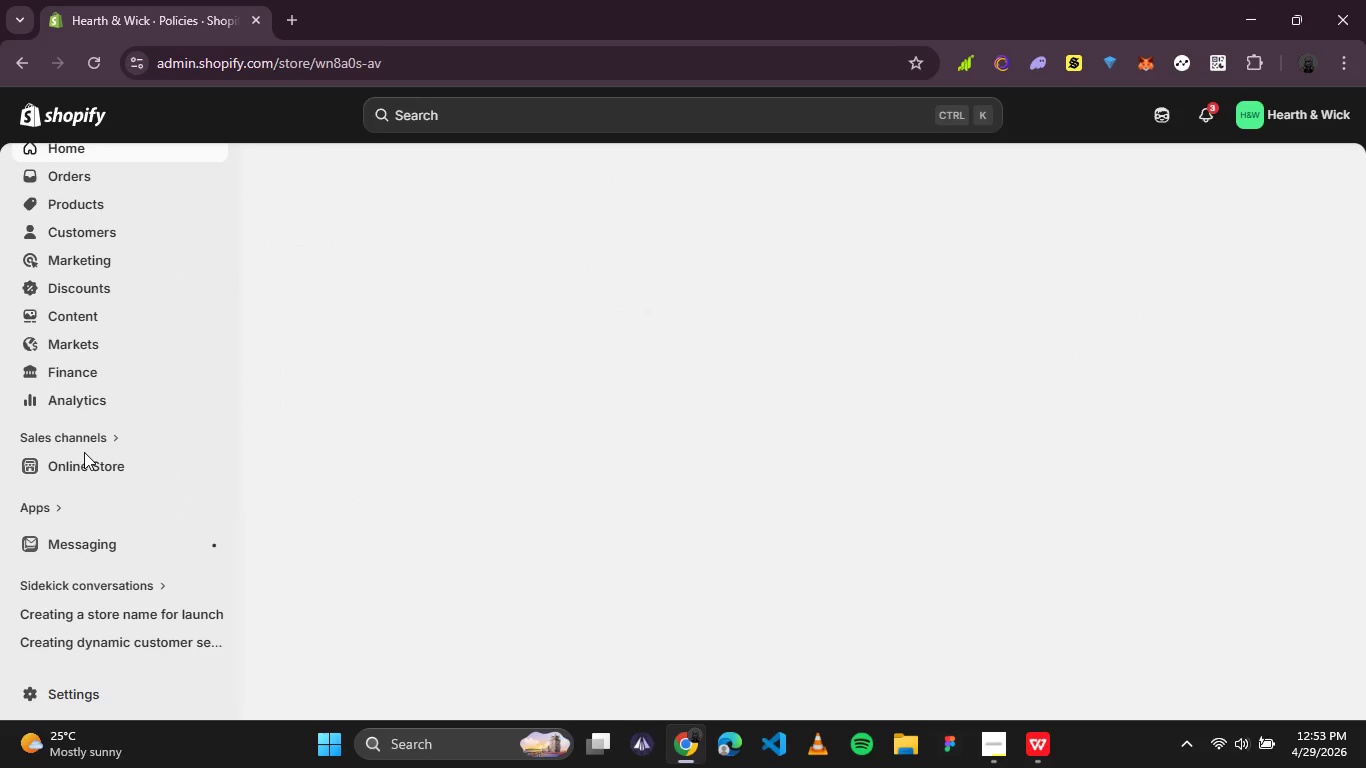 
scroll: coordinate [317, 415], scroll_direction: down, amount: 2.0
 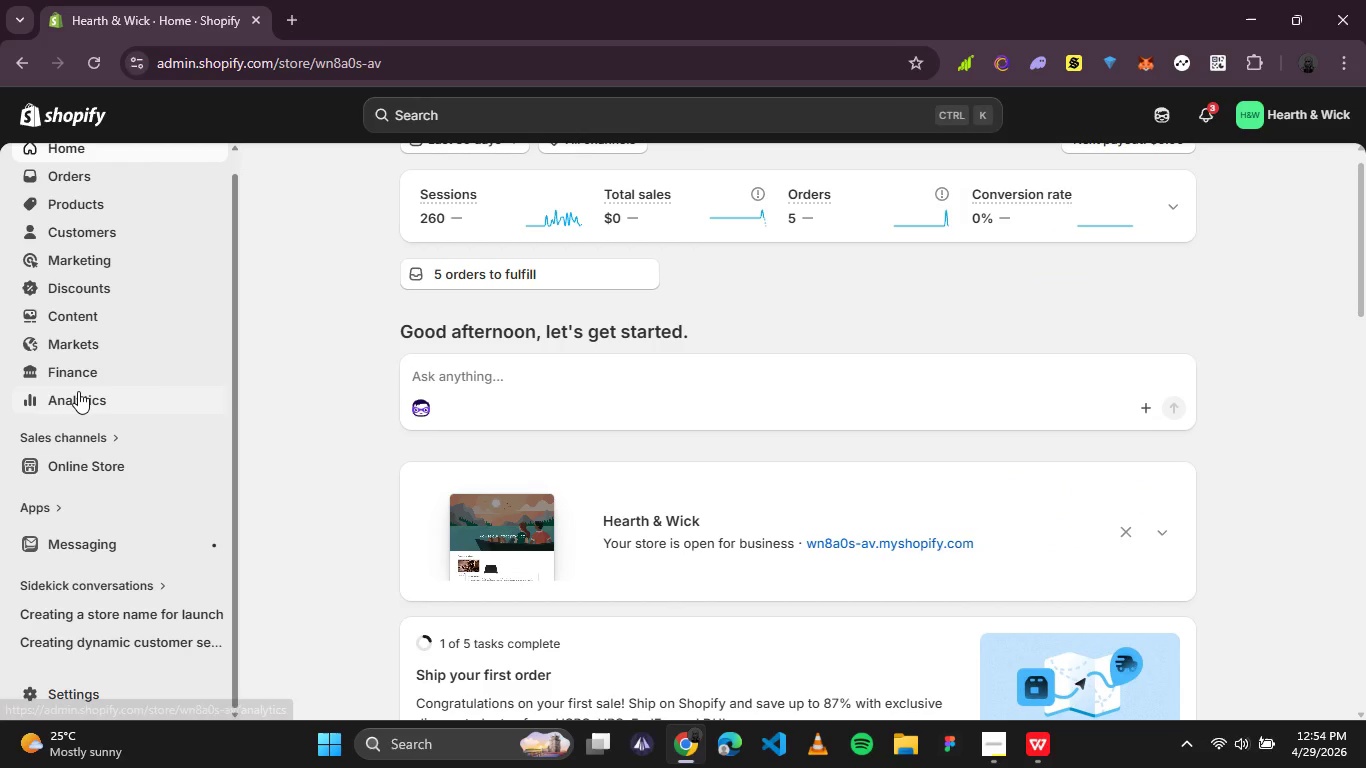 
scroll: coordinate [78, 391], scroll_direction: up, amount: 1.0
 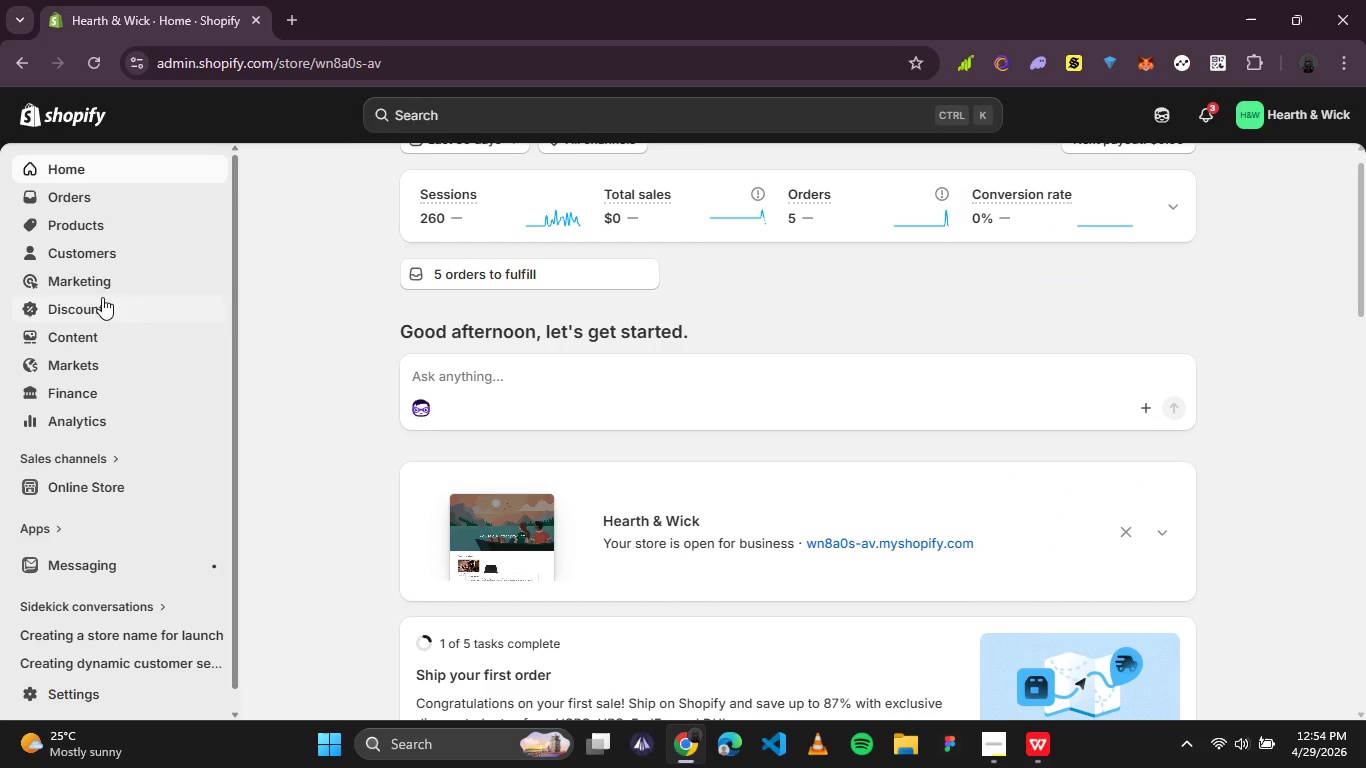 
left_click([90, 341])
 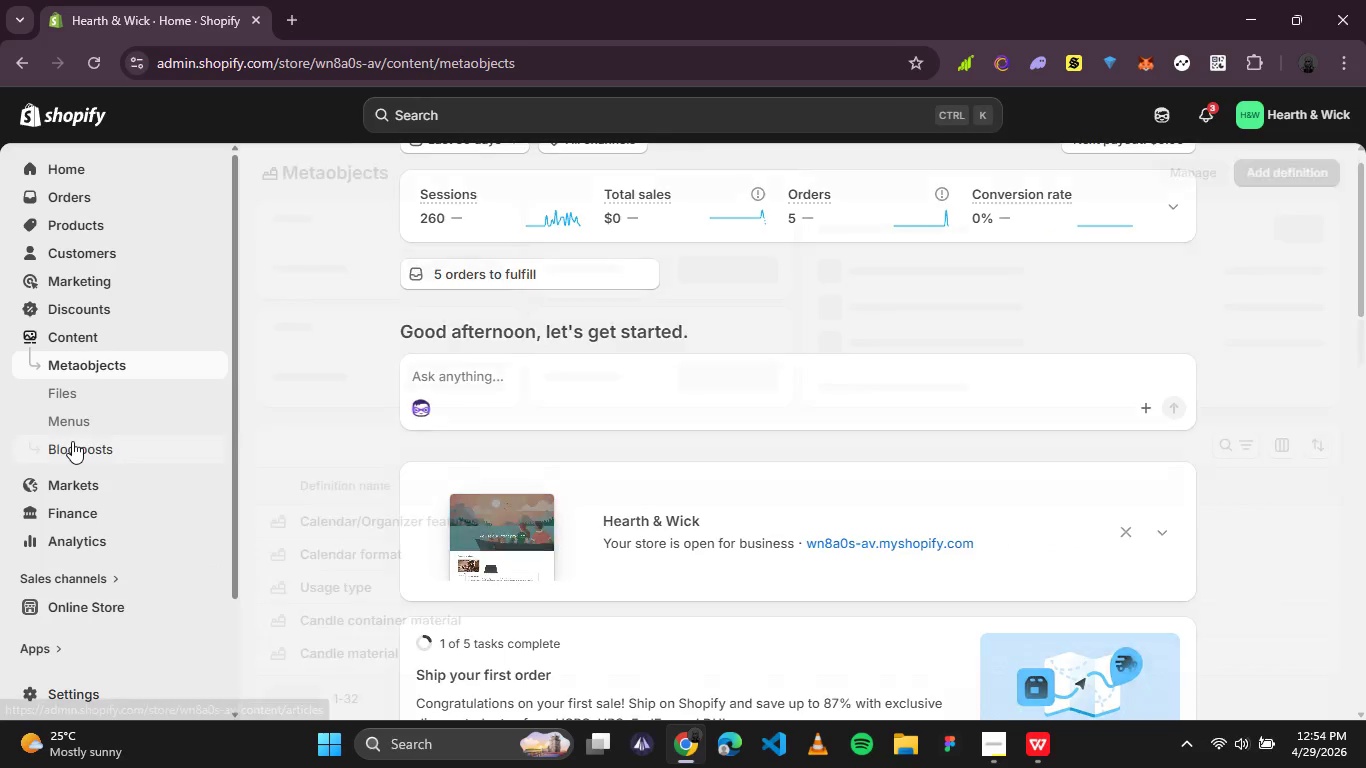 
left_click([97, 419])
 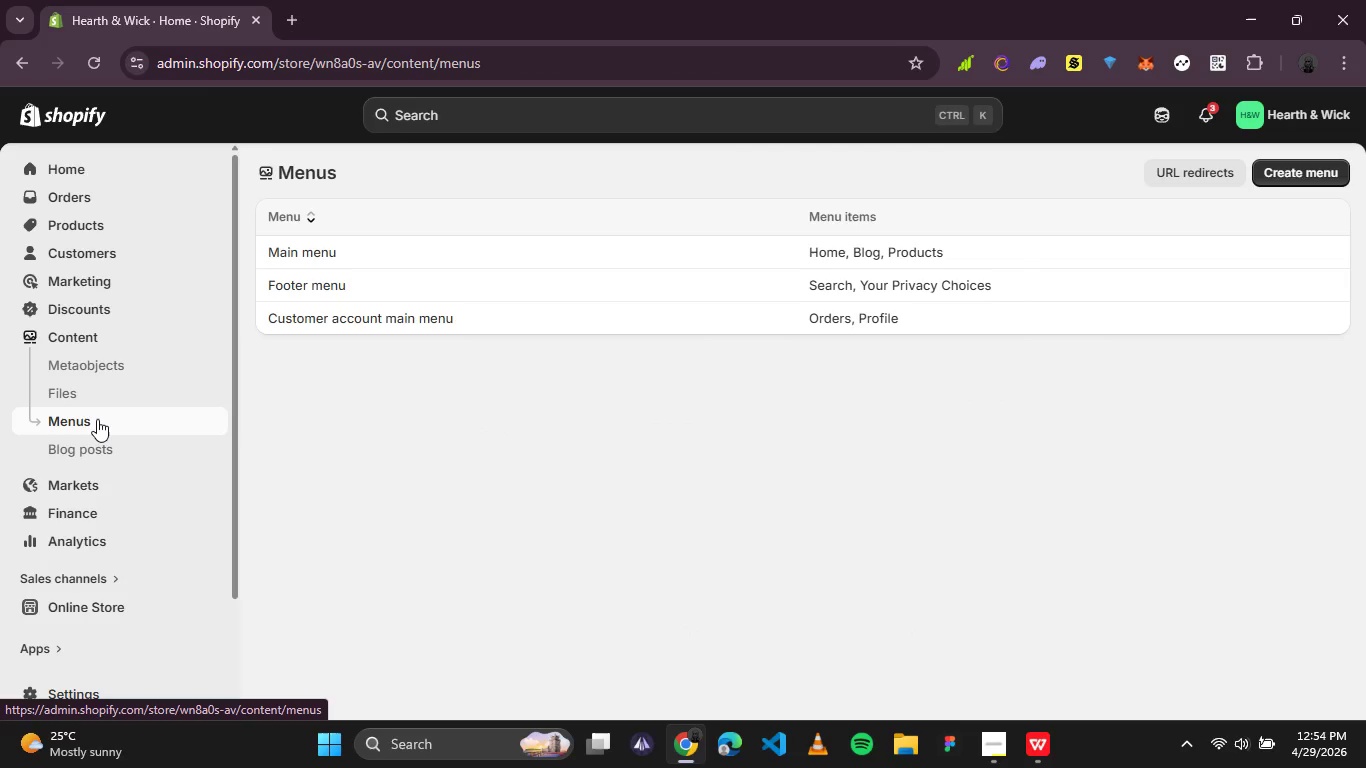 
wait(16.23)
 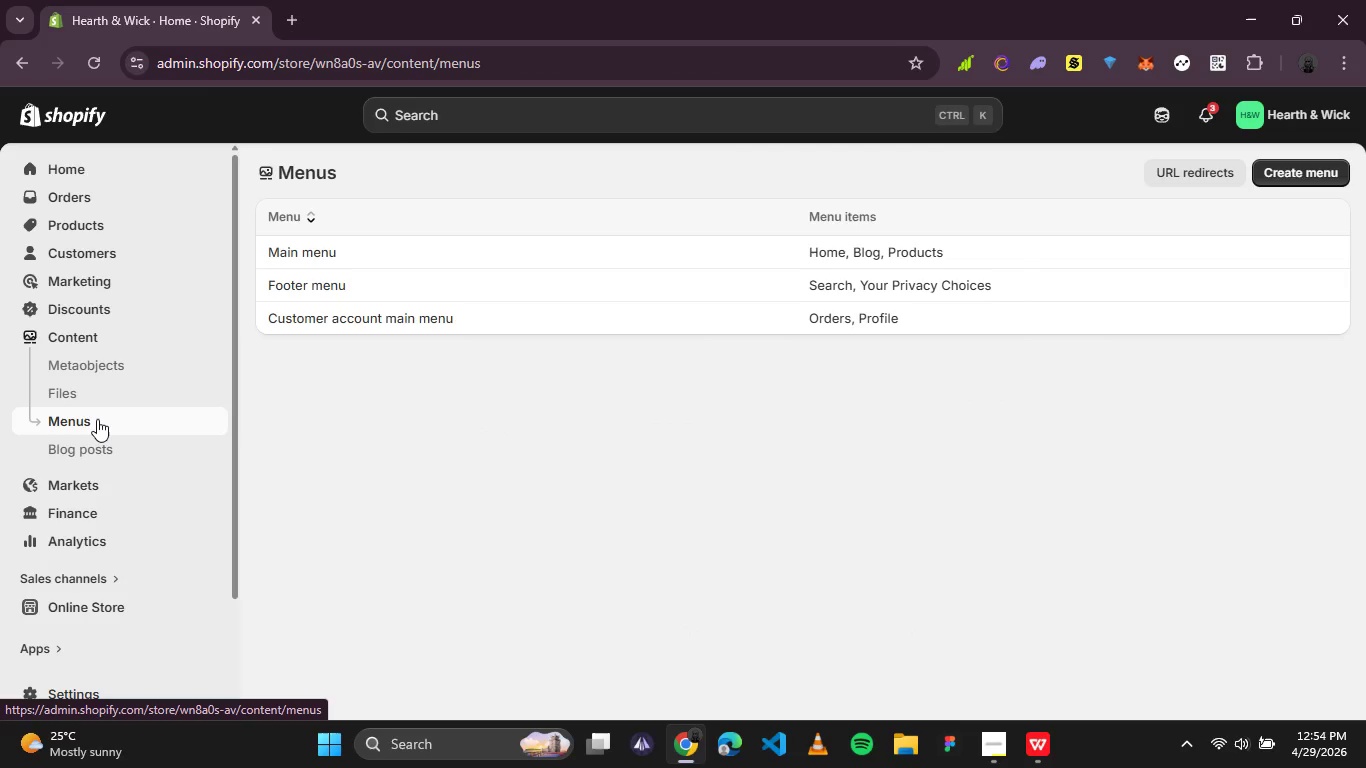 
left_click([319, 289])
 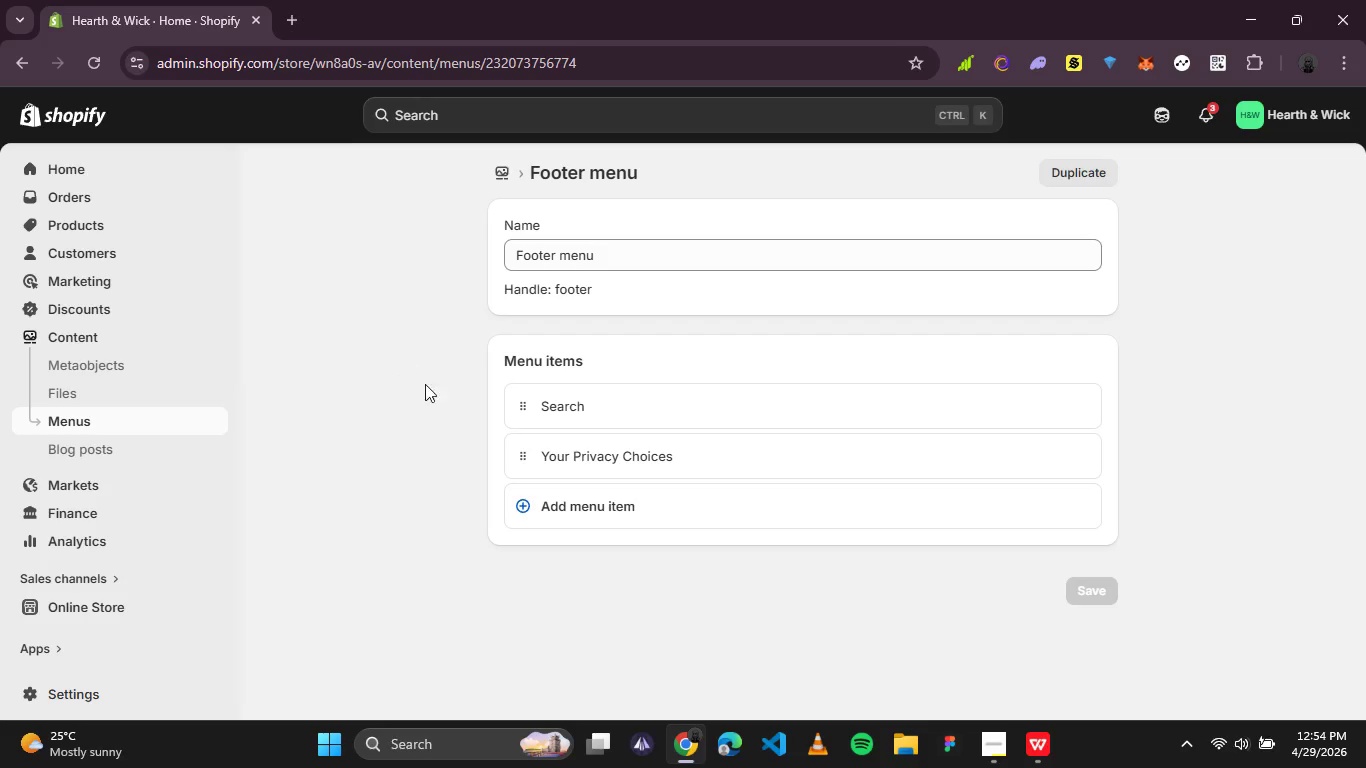 
left_click([519, 503])
 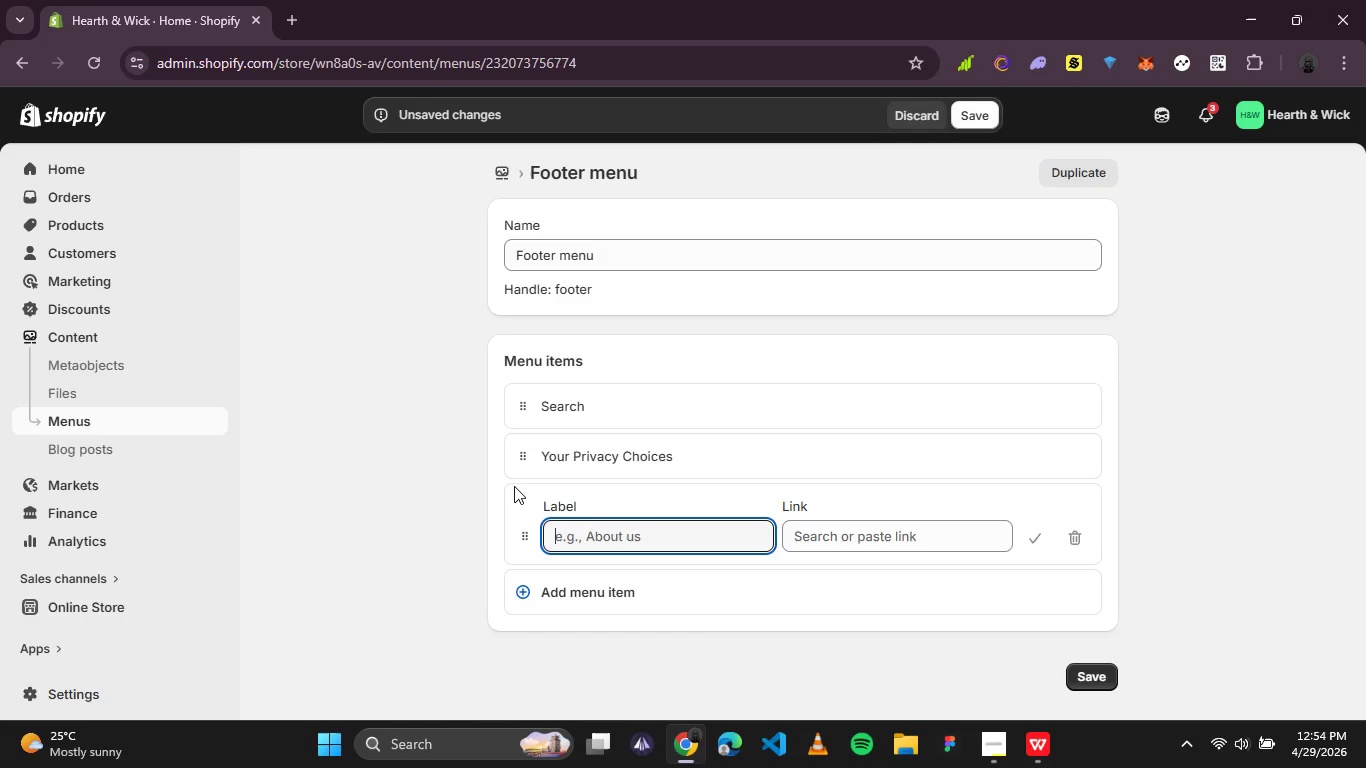 
wait(7.14)
 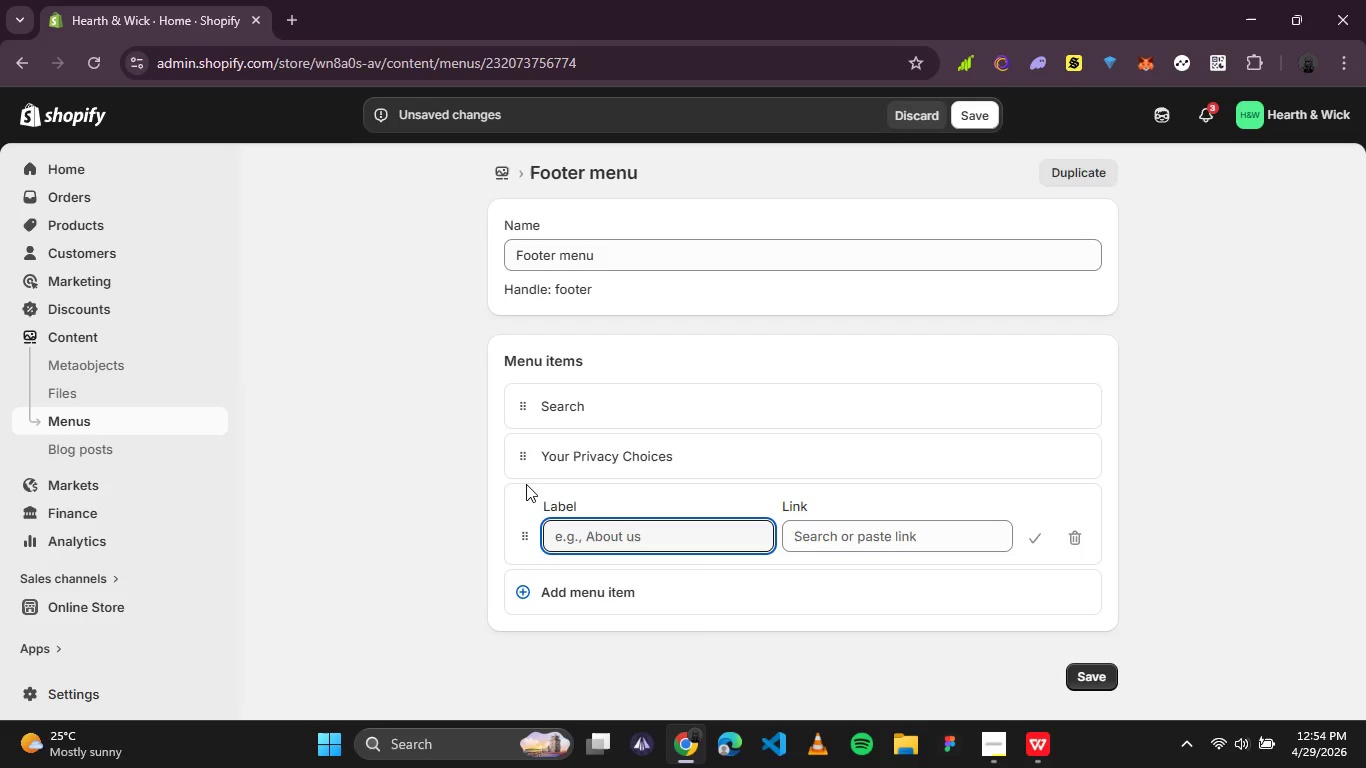 
type(Refund )
 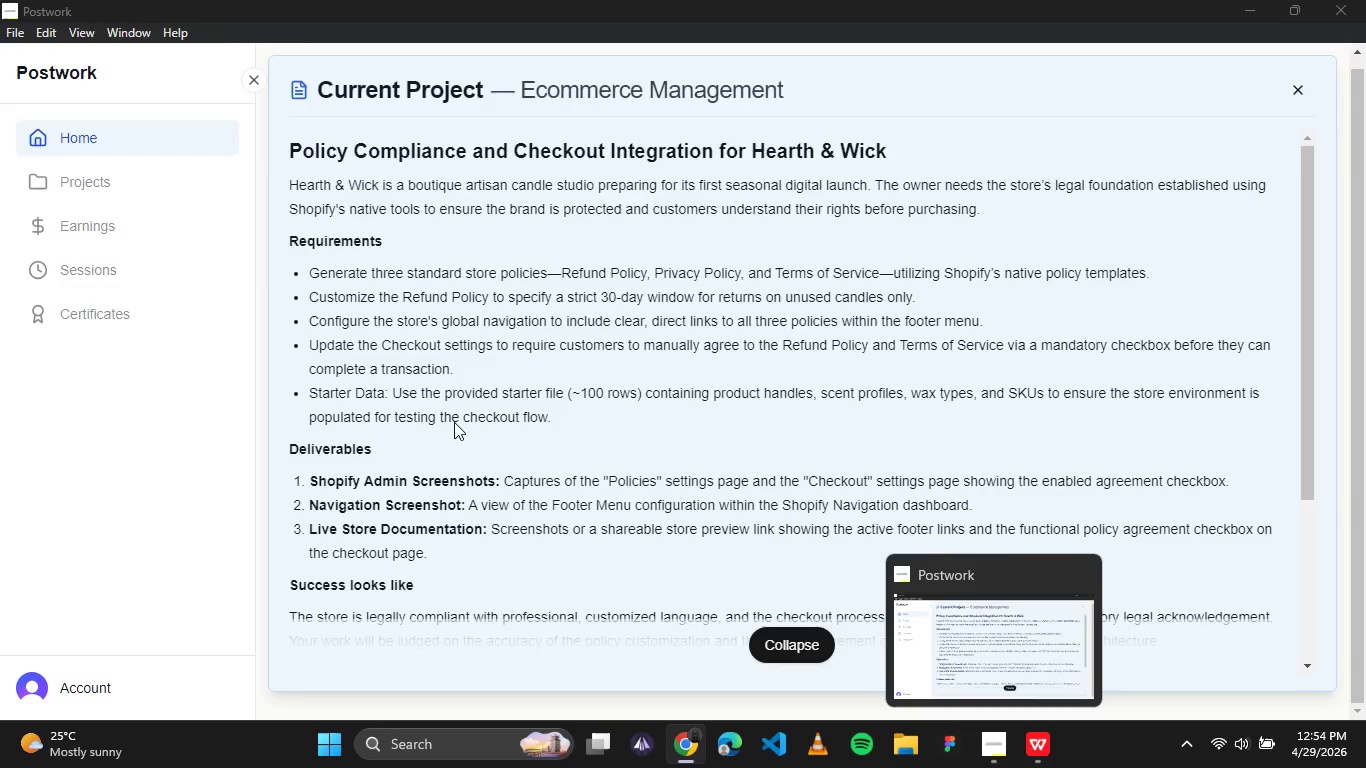 
wait(5.39)
 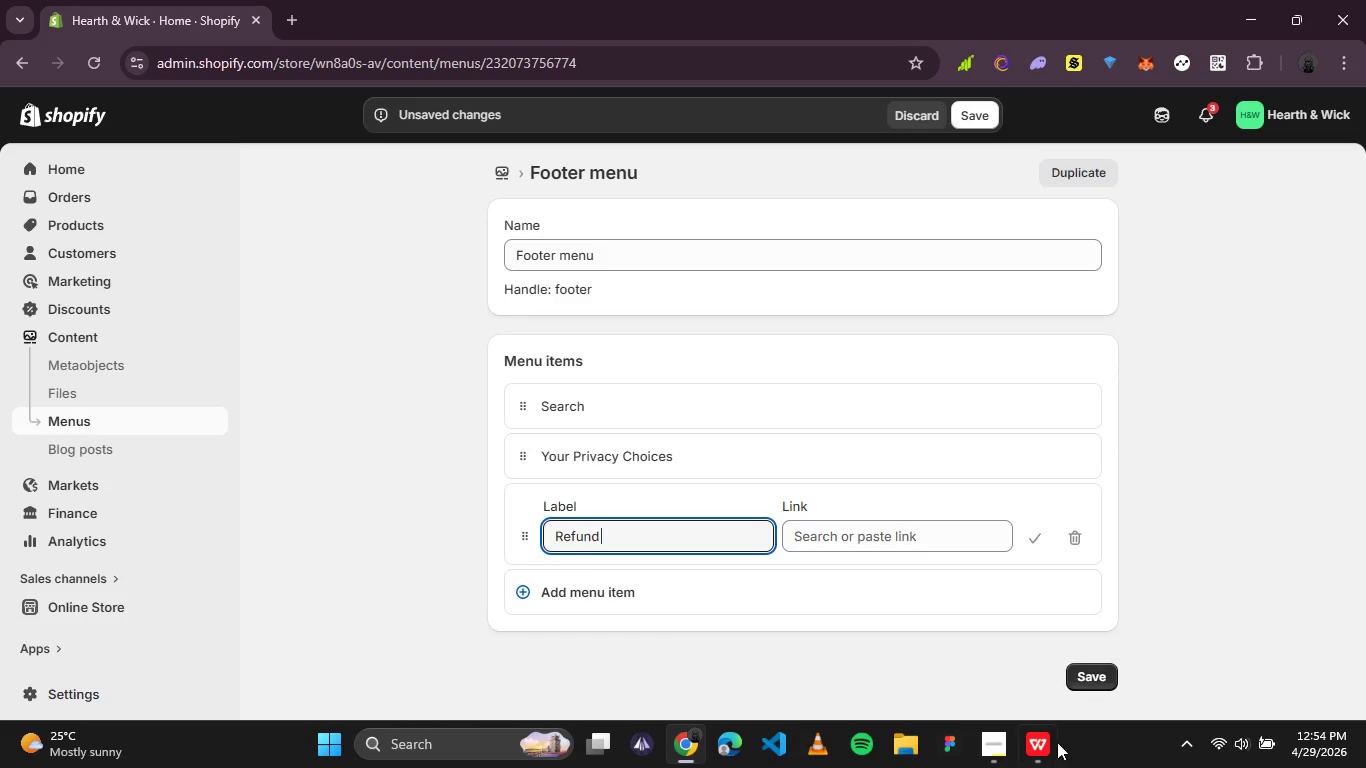 
type(Policy)
 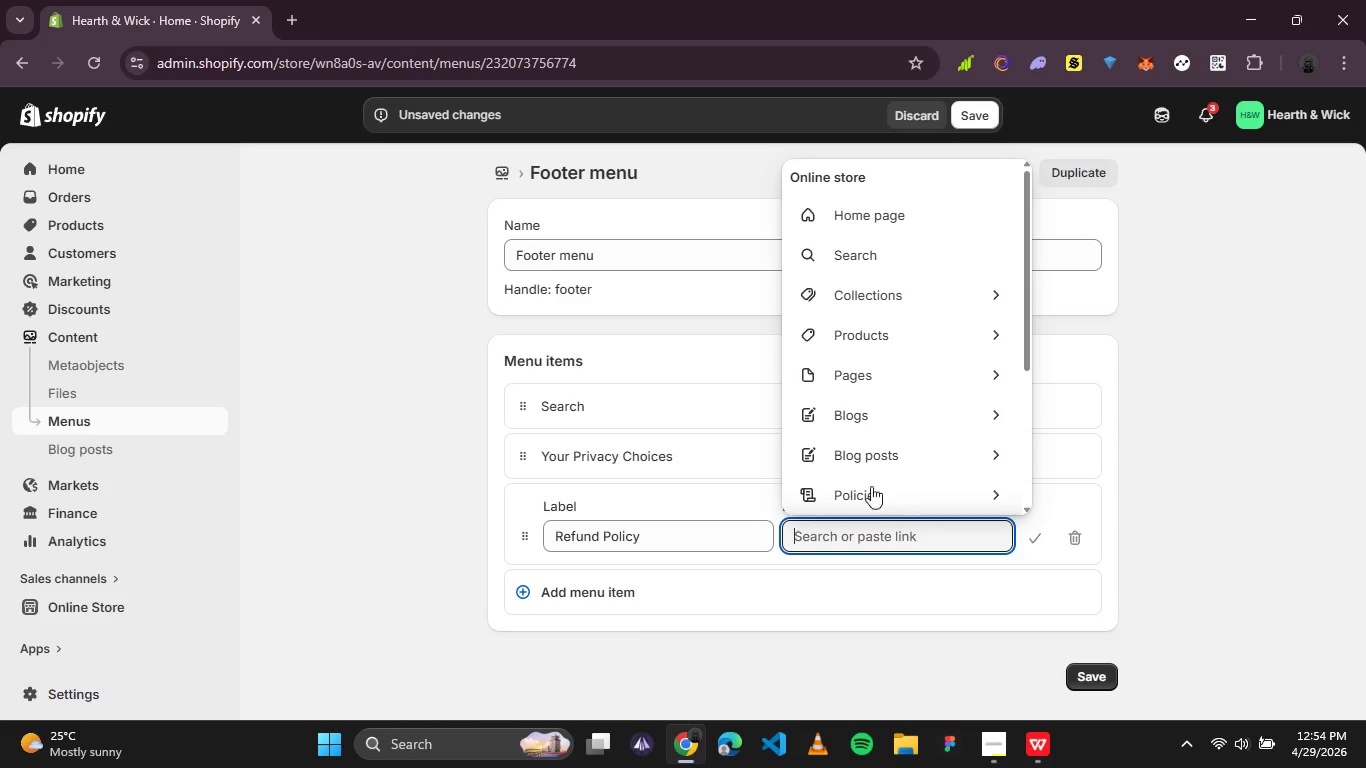 
left_click([906, 481])
 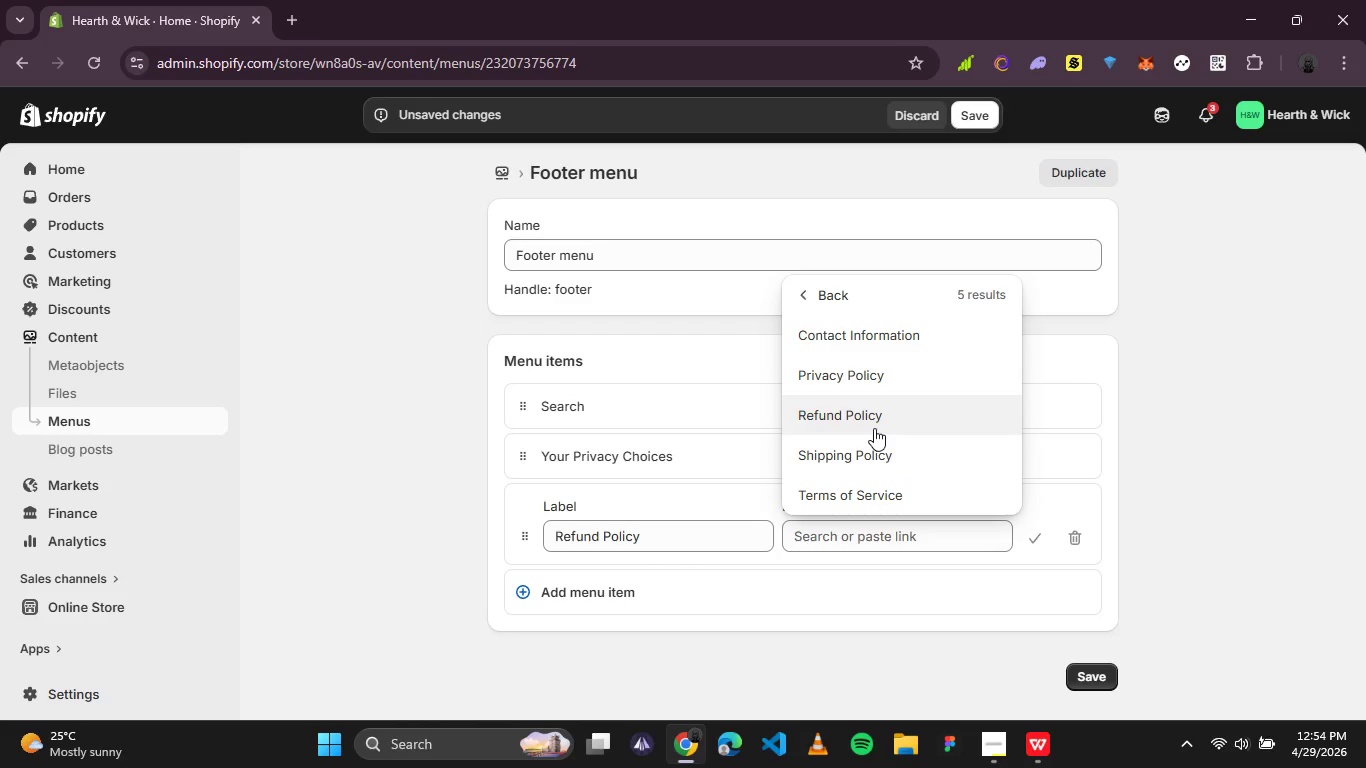 
scroll: coordinate [874, 428], scroll_direction: down, amount: 1.0
 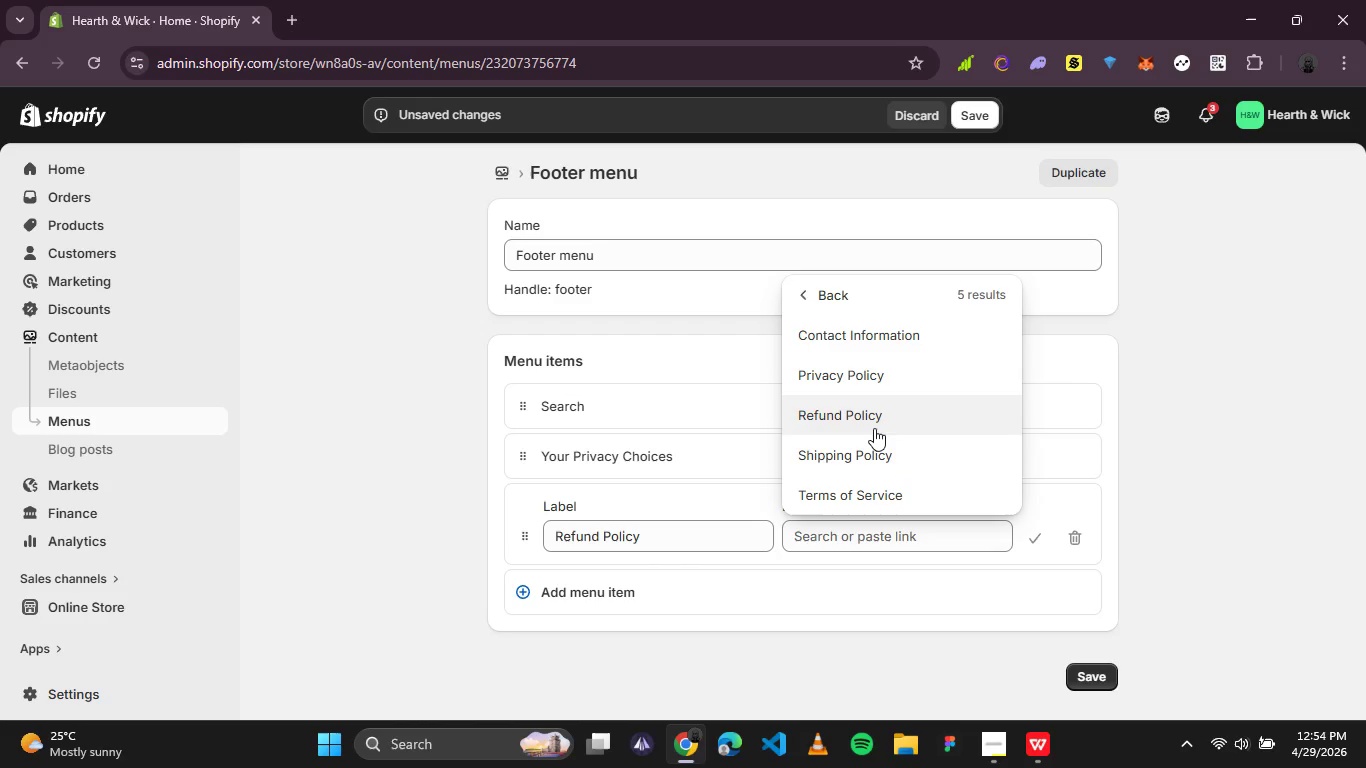 
left_click([874, 428])
 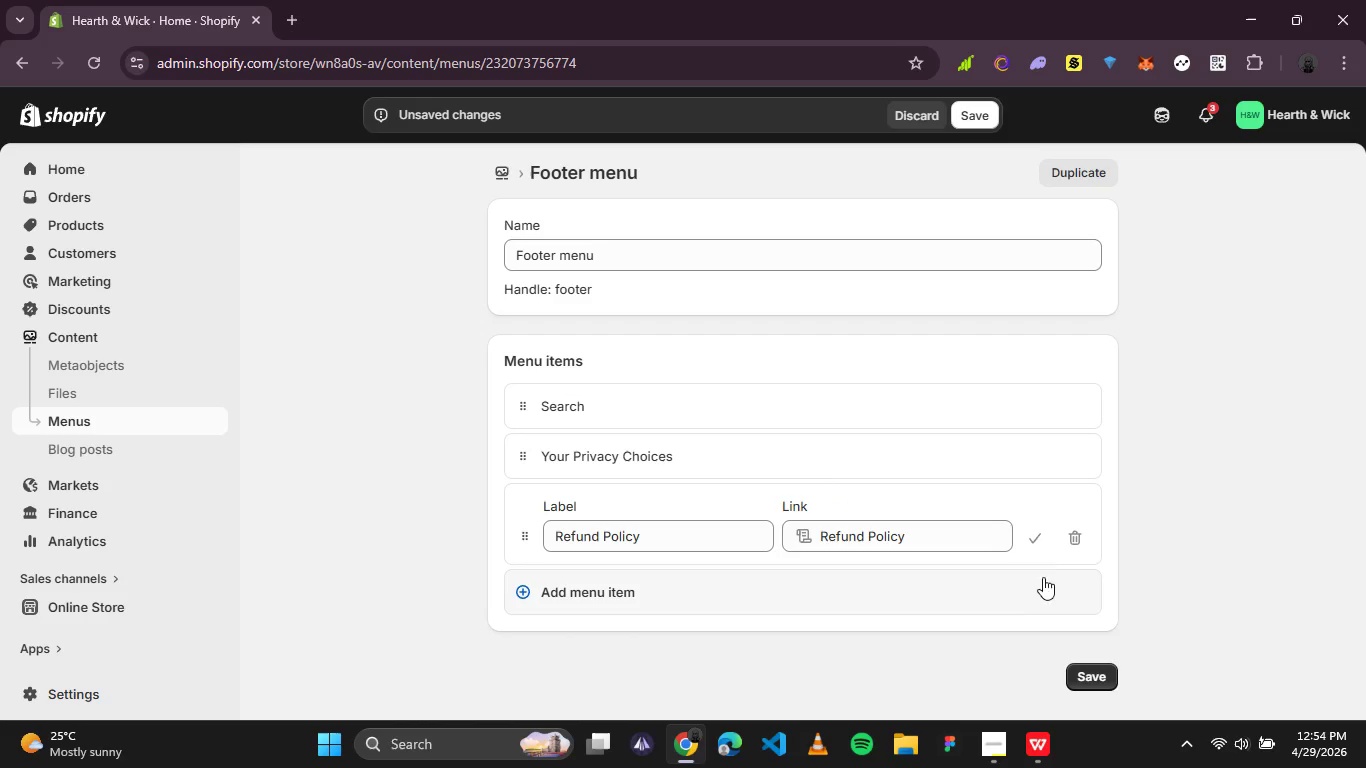 
left_click([1039, 545])
 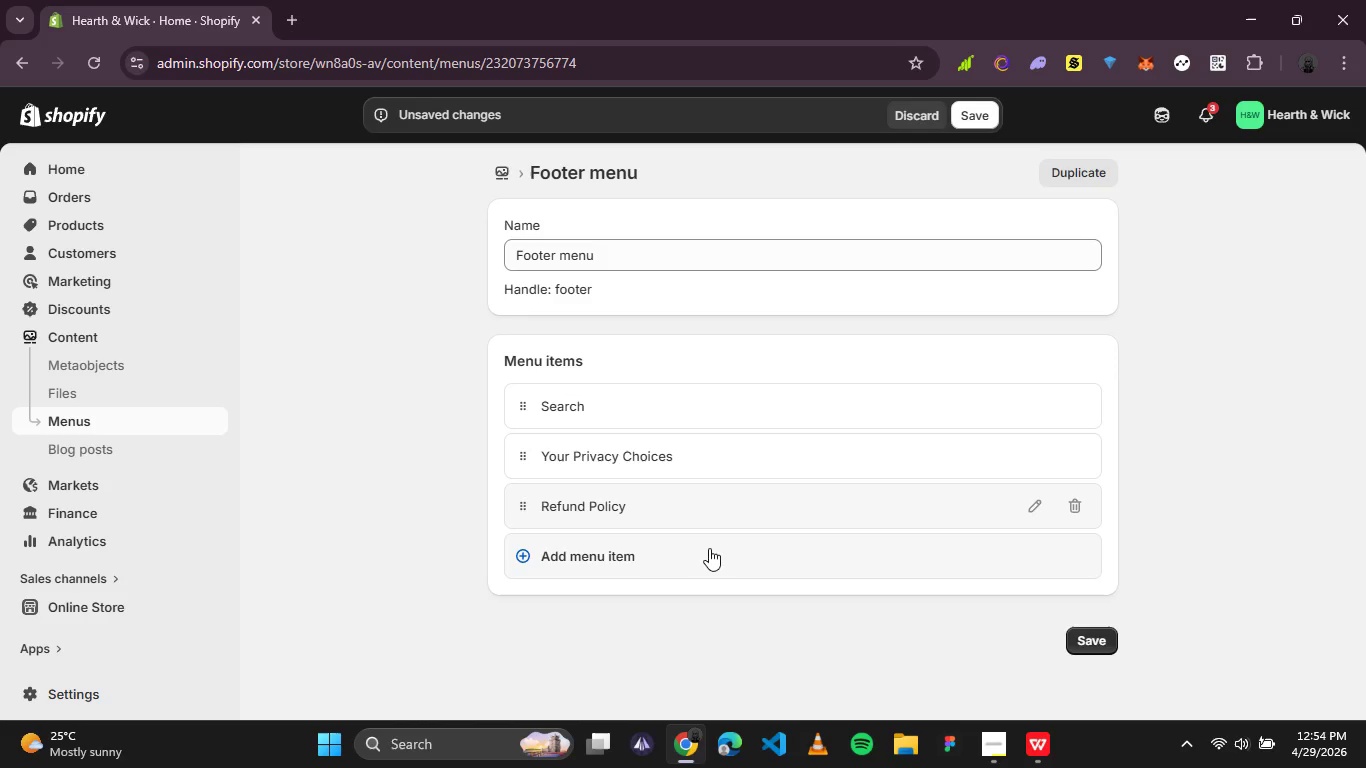 
left_click([562, 552])
 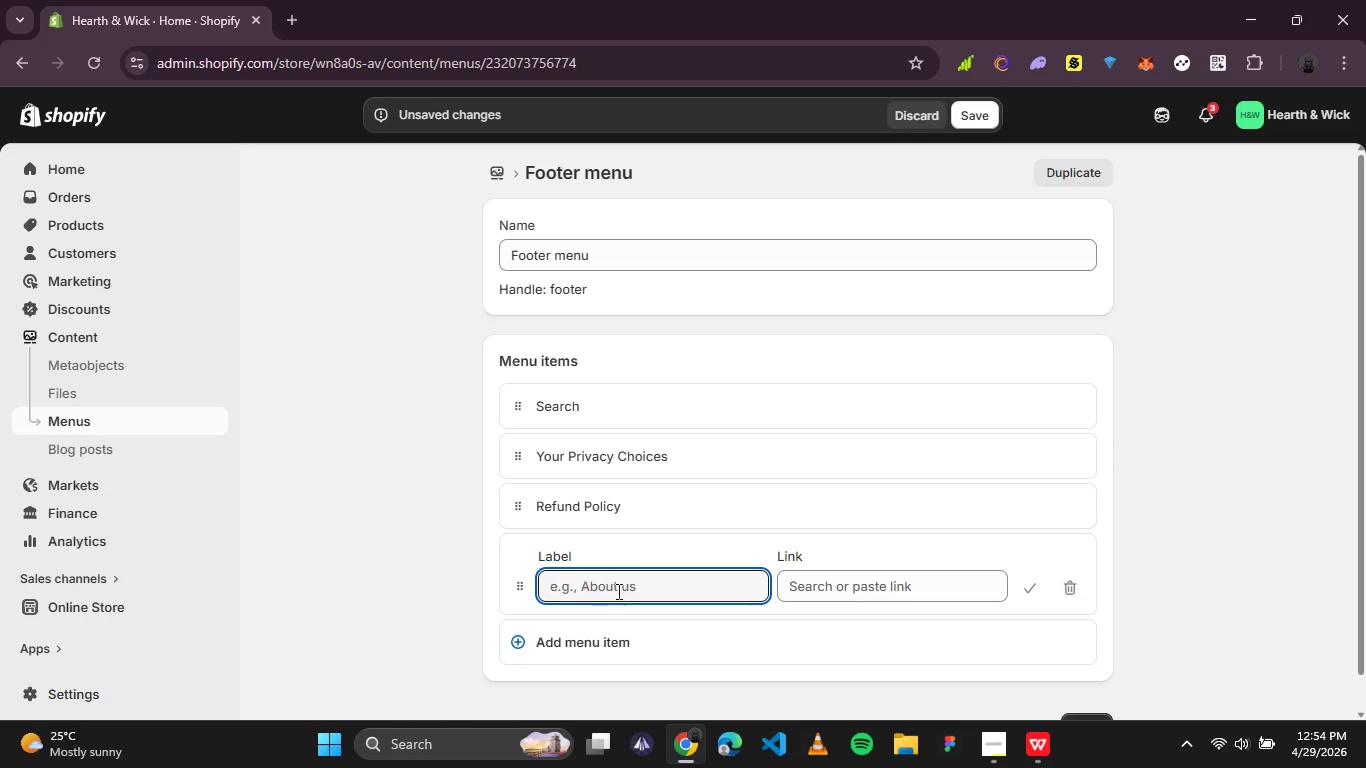 
left_click([617, 592])
 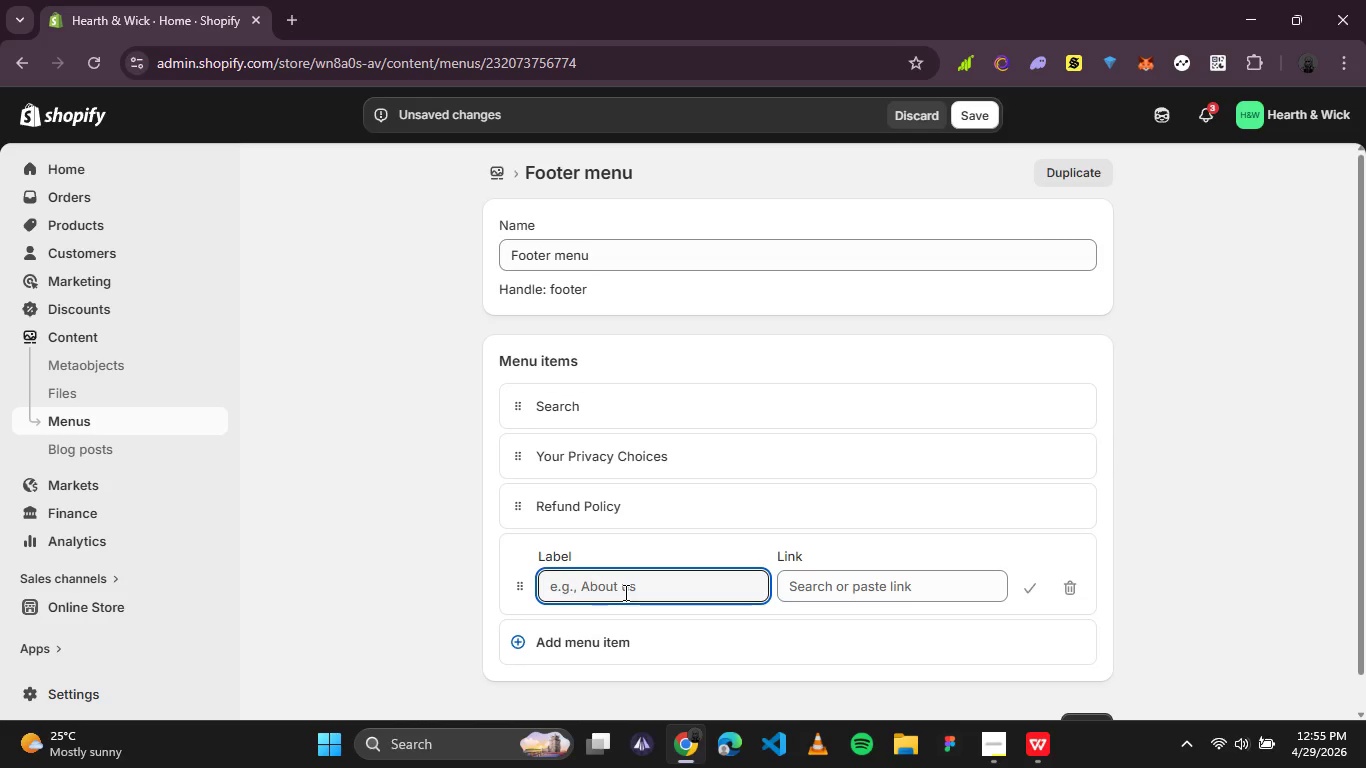 
type(Privacy [)
key(Backspace)
type(Policy)
 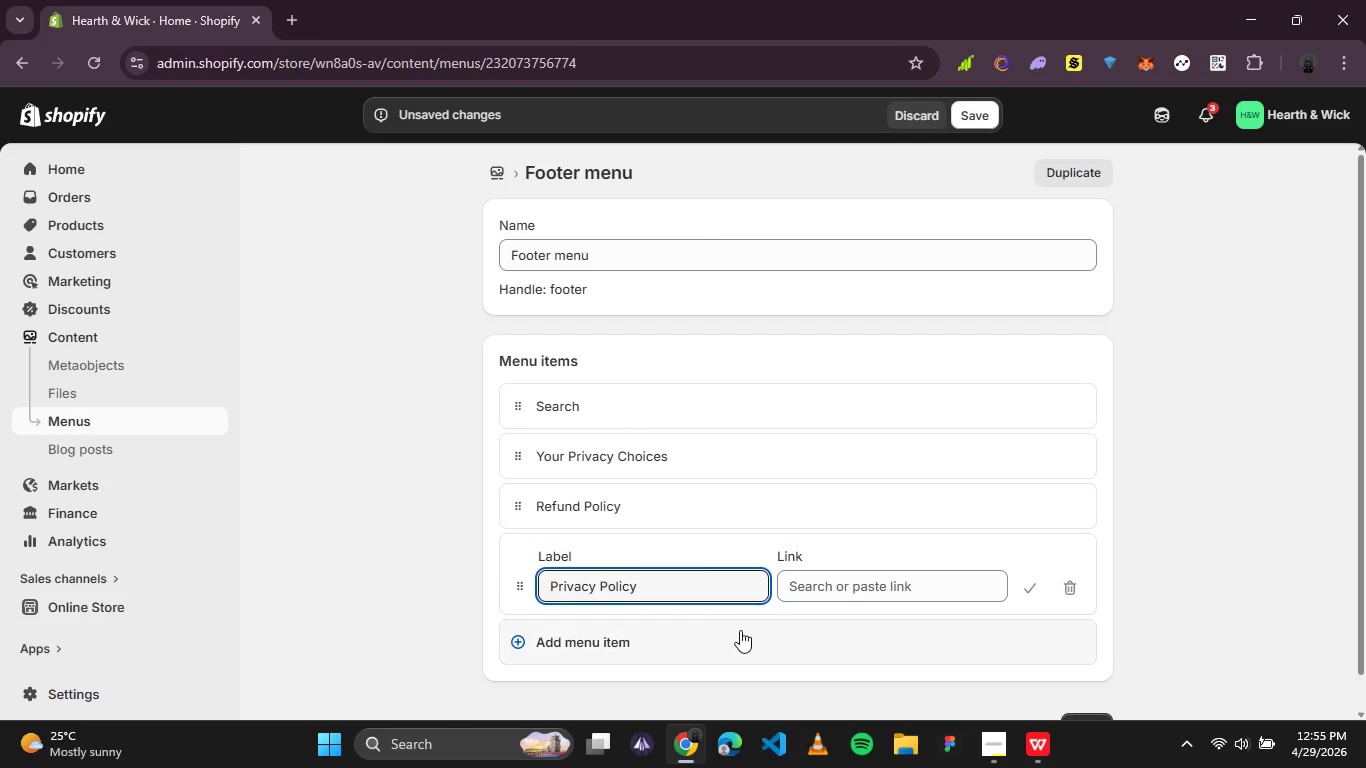 
left_click([832, 586])
 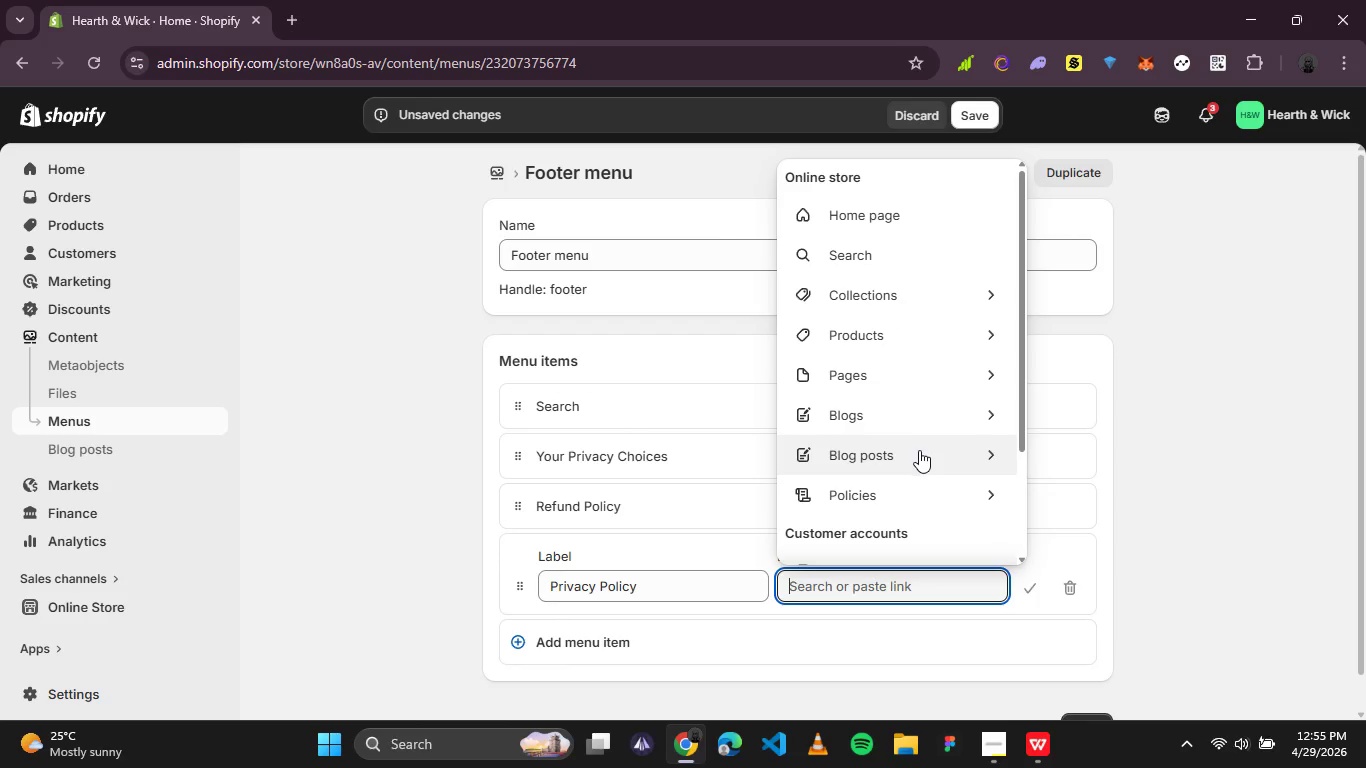 
left_click([910, 487])
 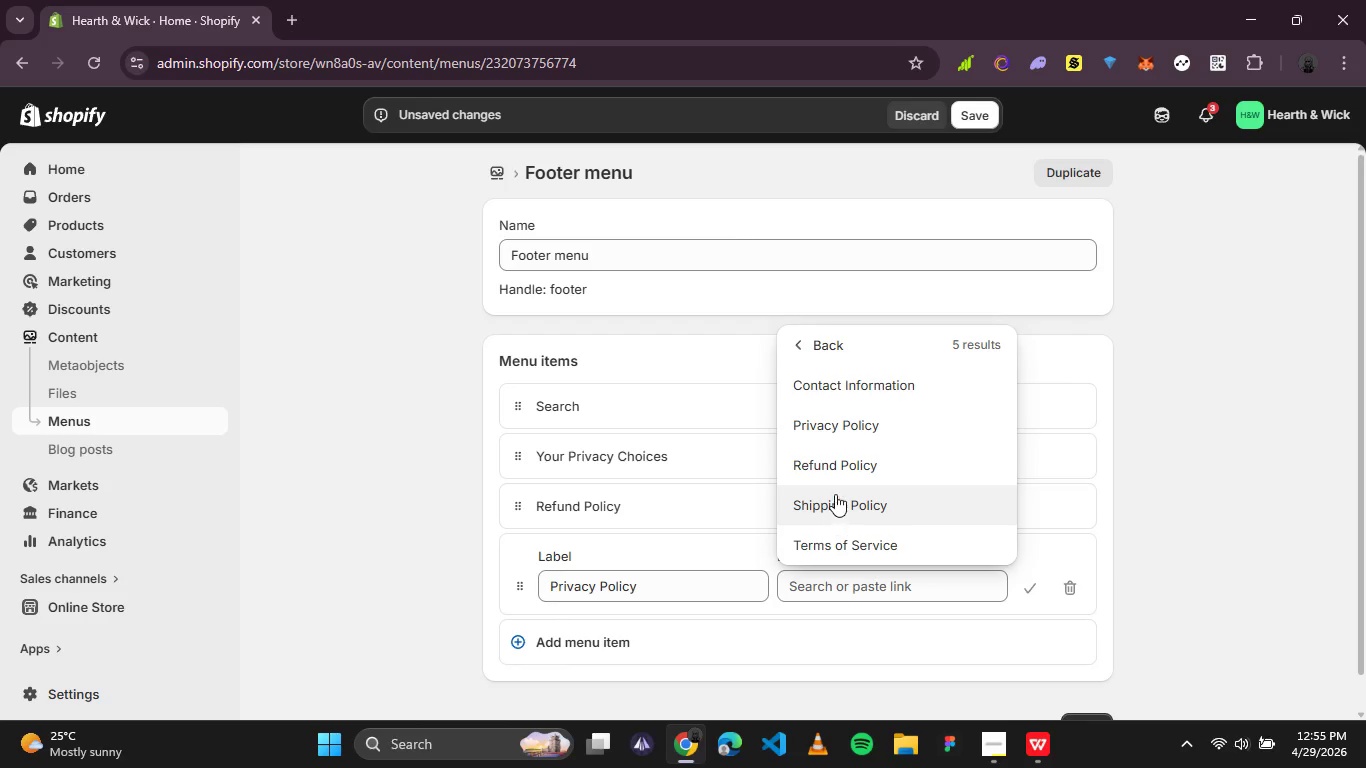 
left_click([876, 434])
 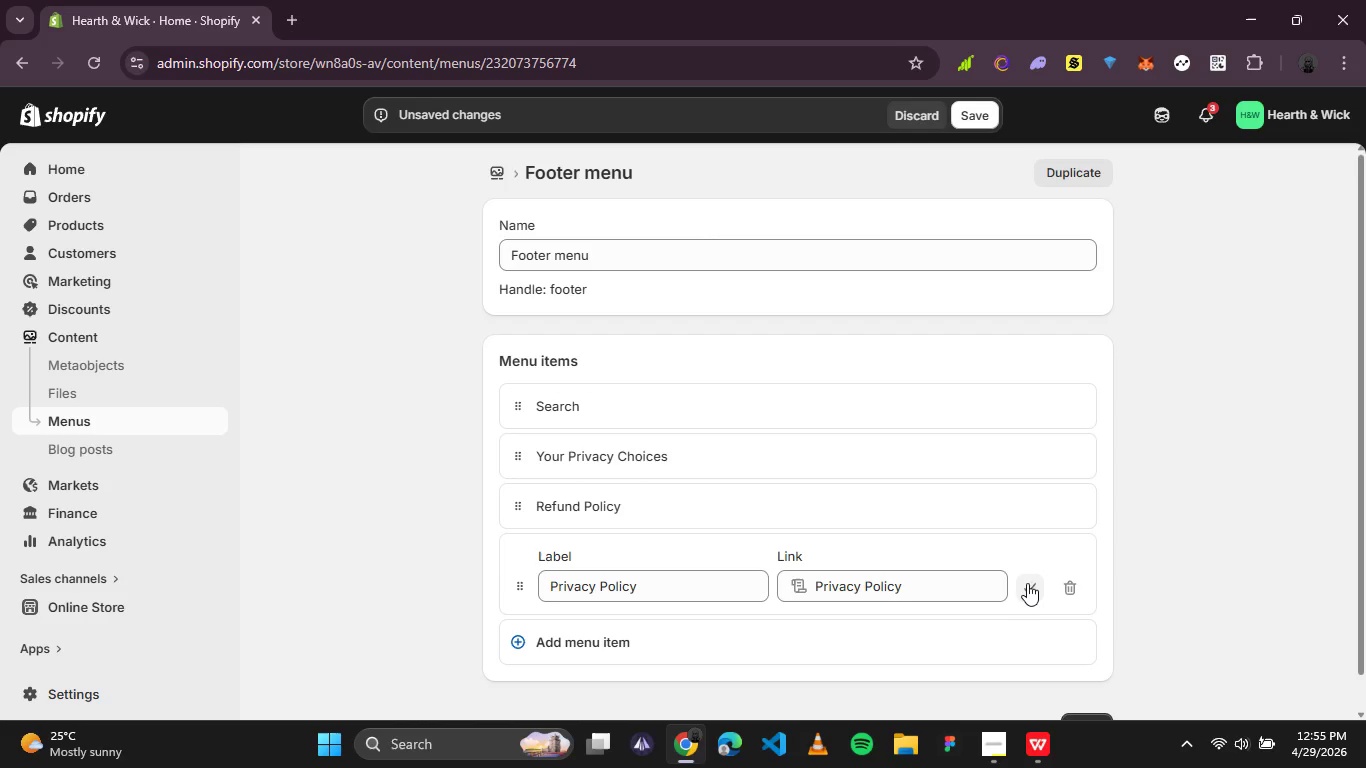 
scroll: coordinate [871, 481], scroll_direction: down, amount: 1.0
 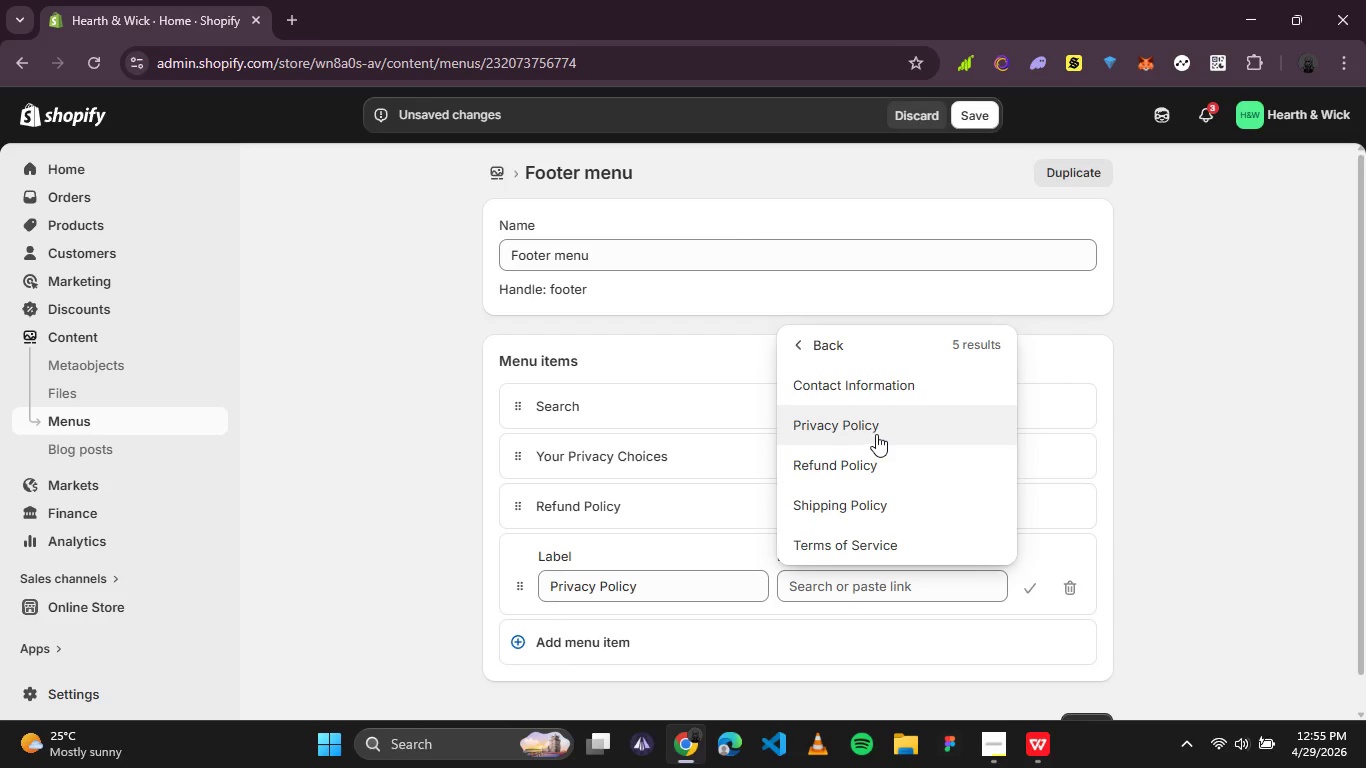 
left_click([1031, 586])
 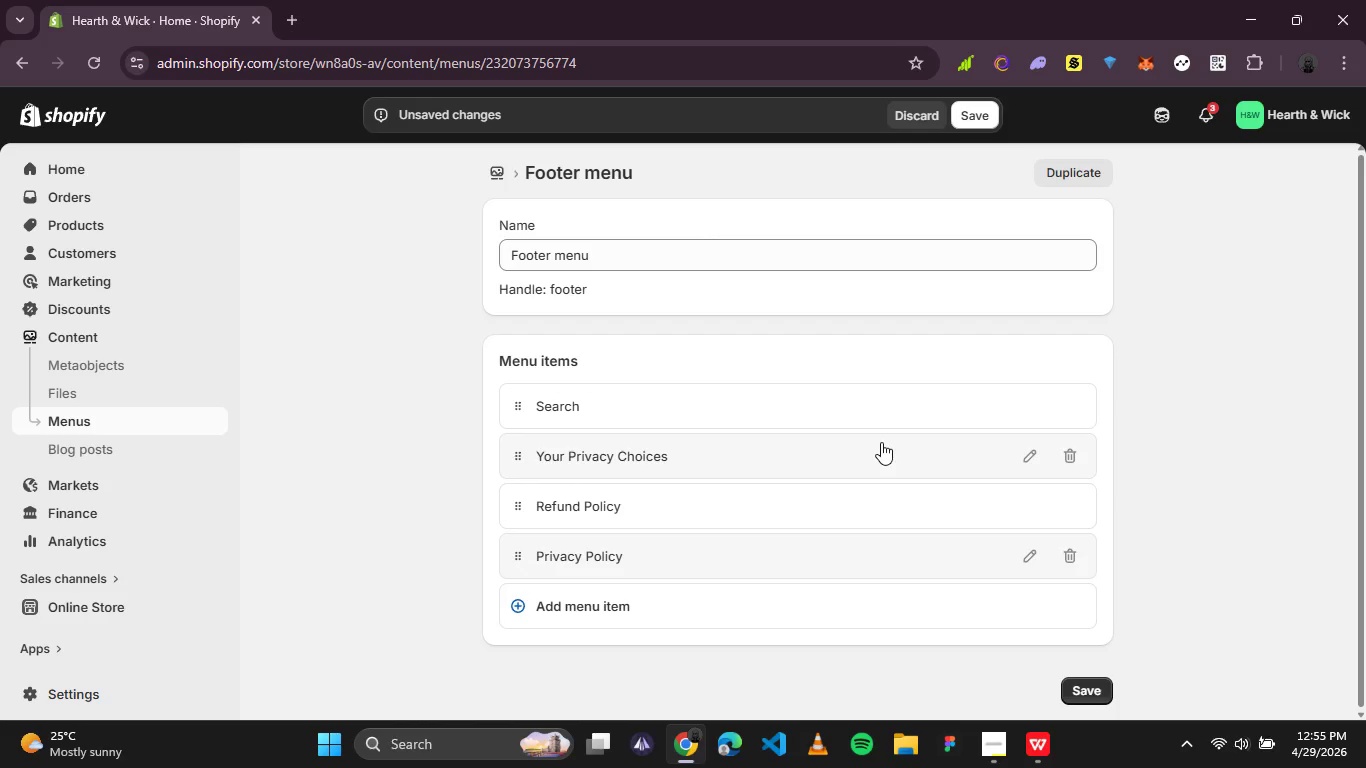 
scroll: coordinate [881, 442], scroll_direction: down, amount: 1.0
 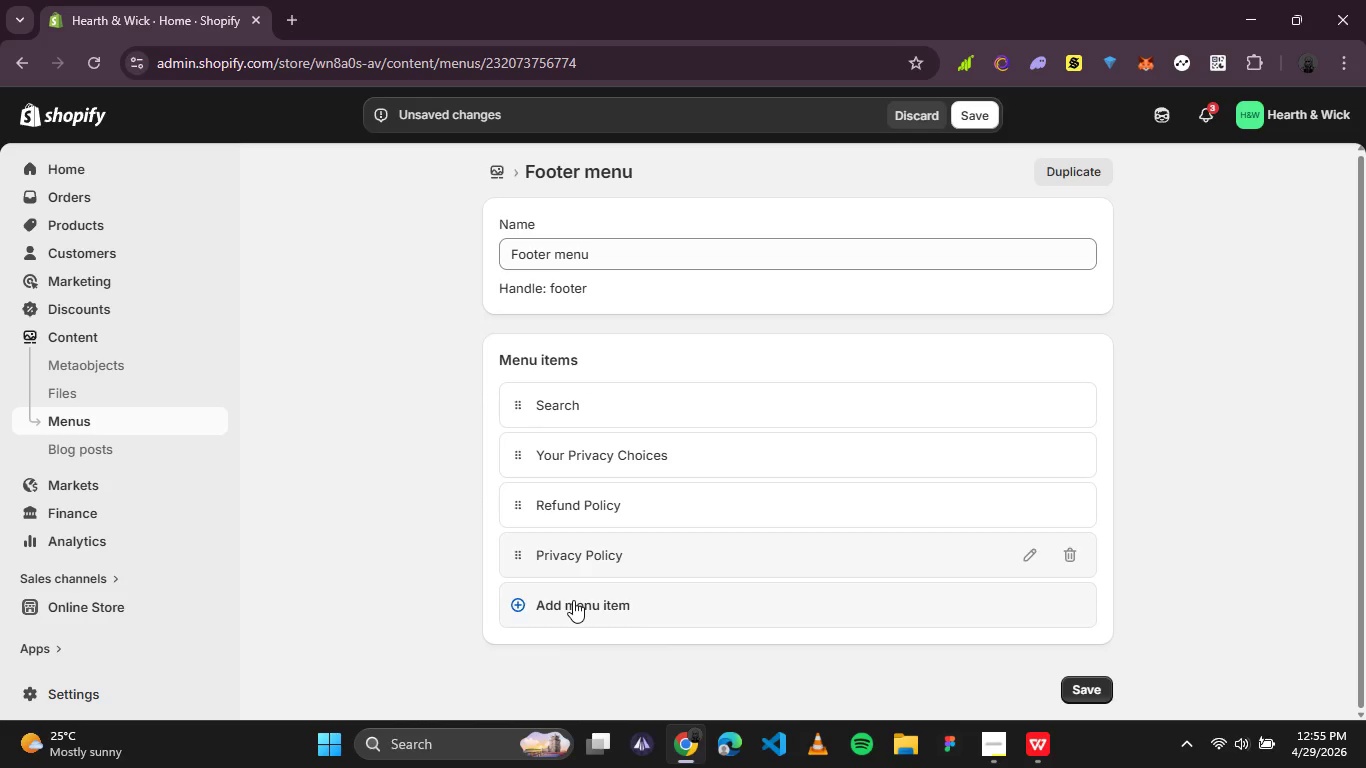 
left_click([573, 600])
 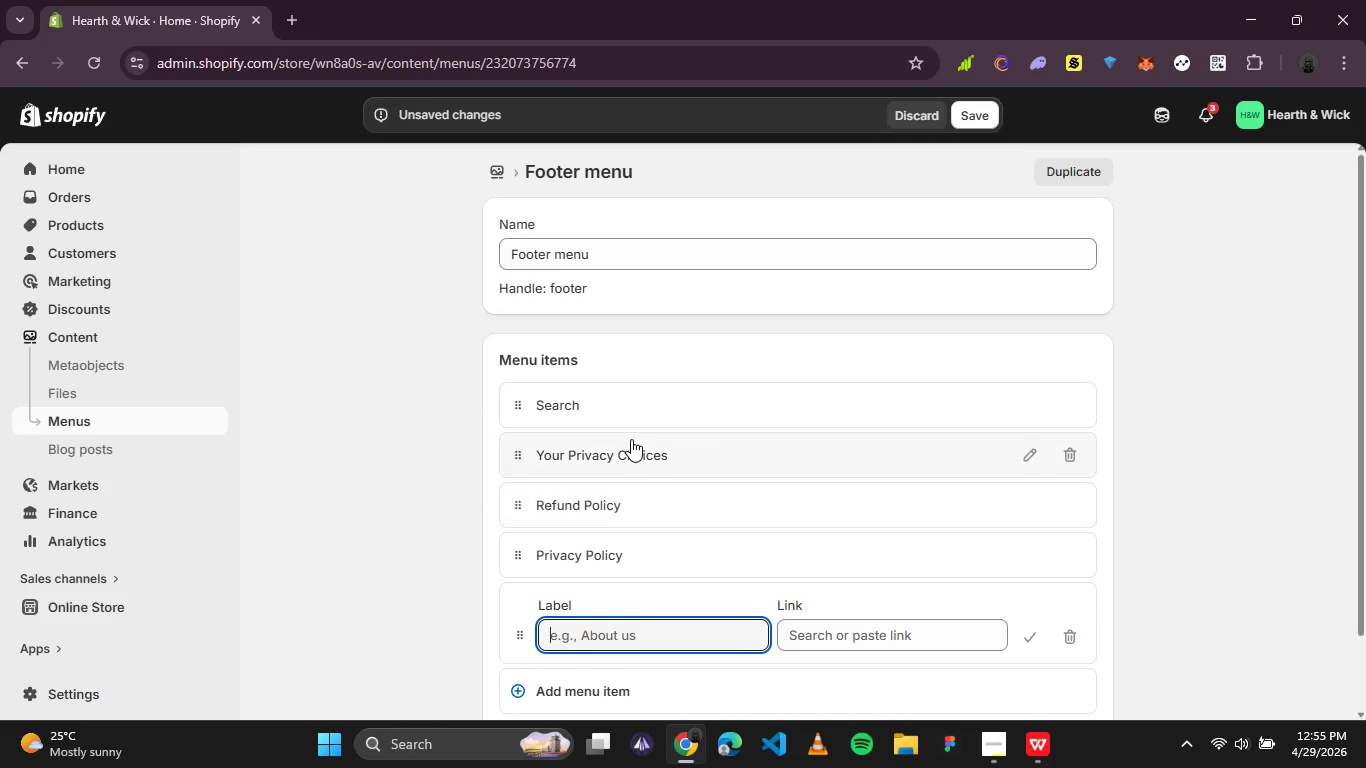 
scroll: coordinate [631, 439], scroll_direction: down, amount: 1.0
 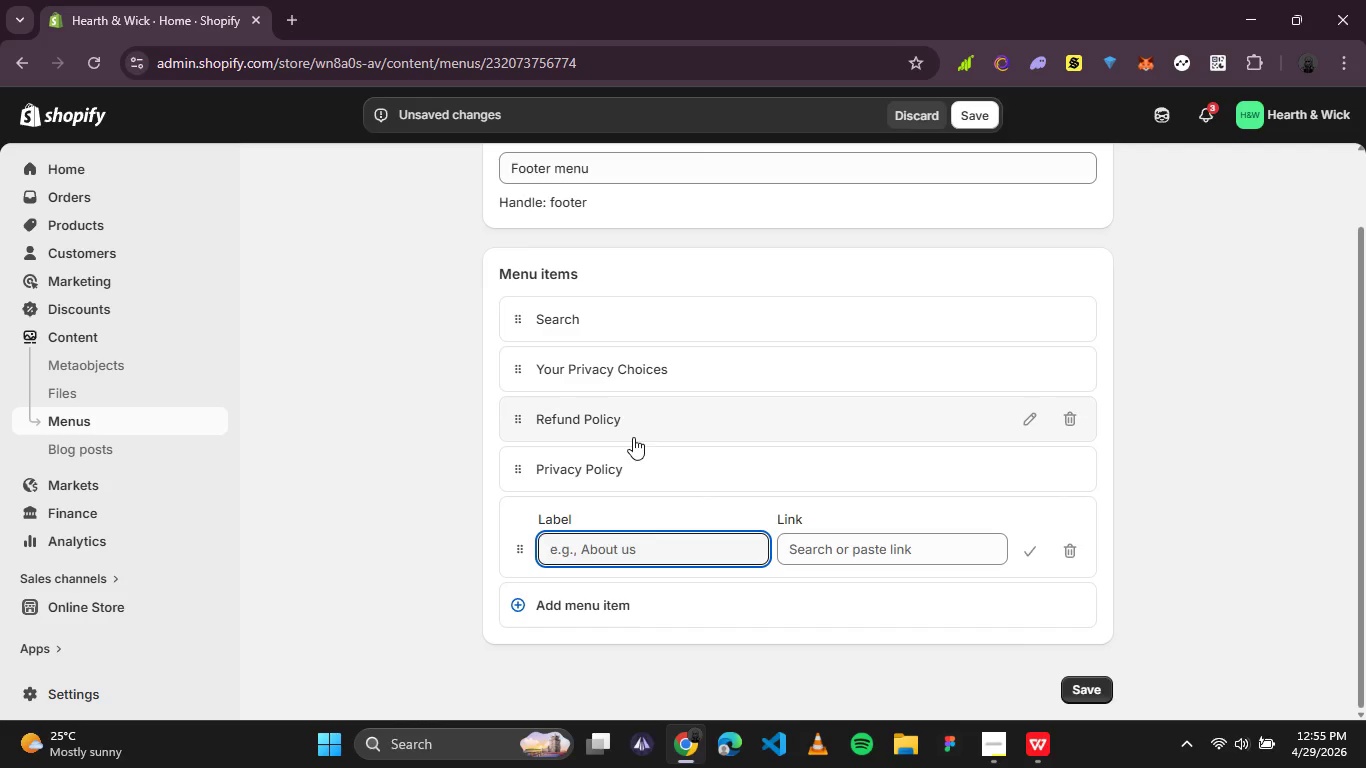 
left_click([607, 546])
 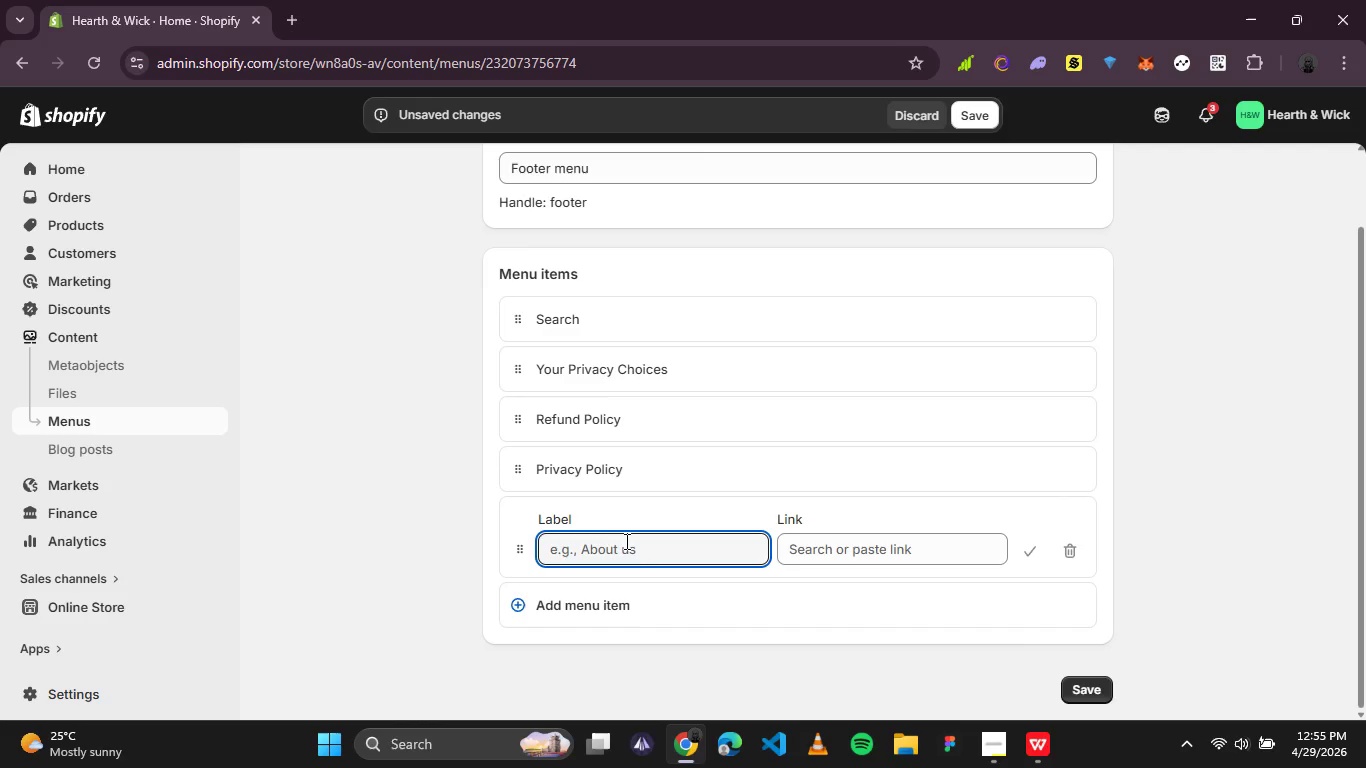 
type(erms of Service)
 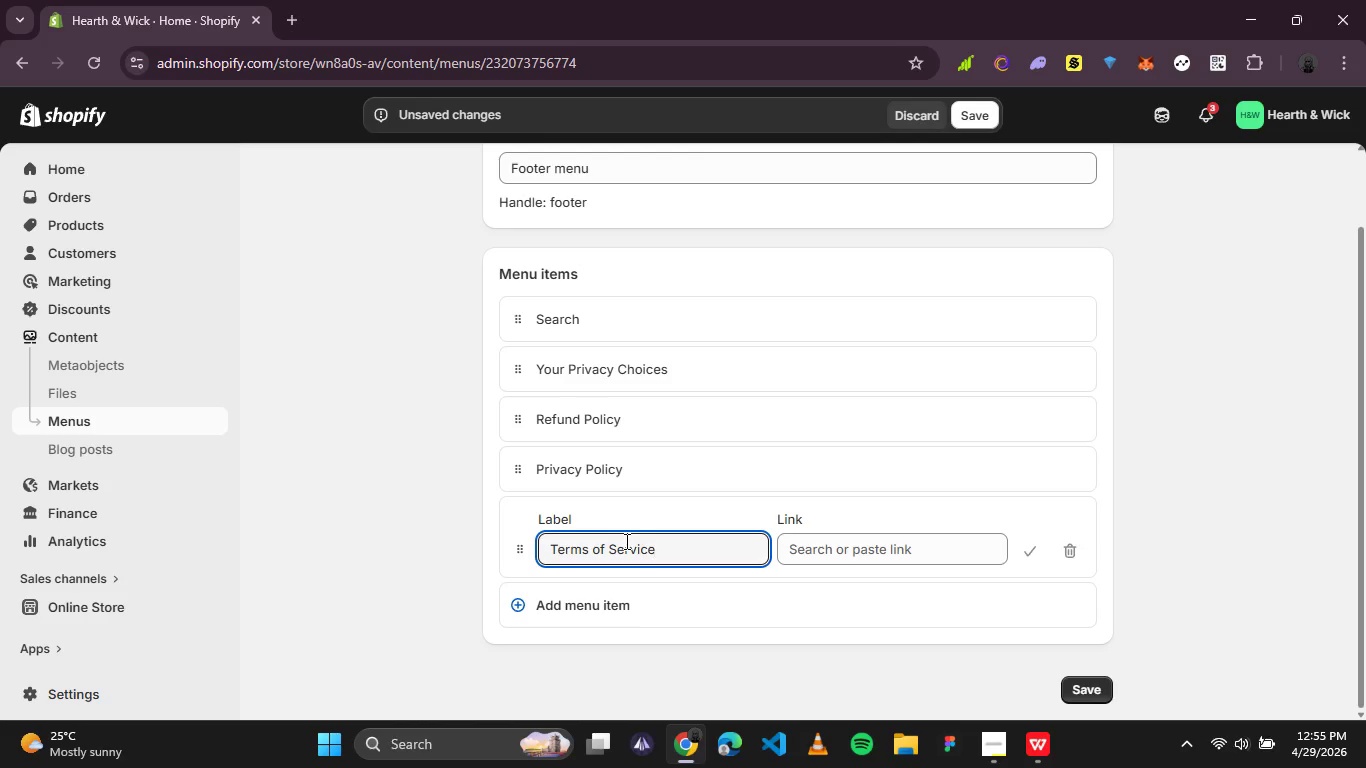 
left_click([833, 559])
 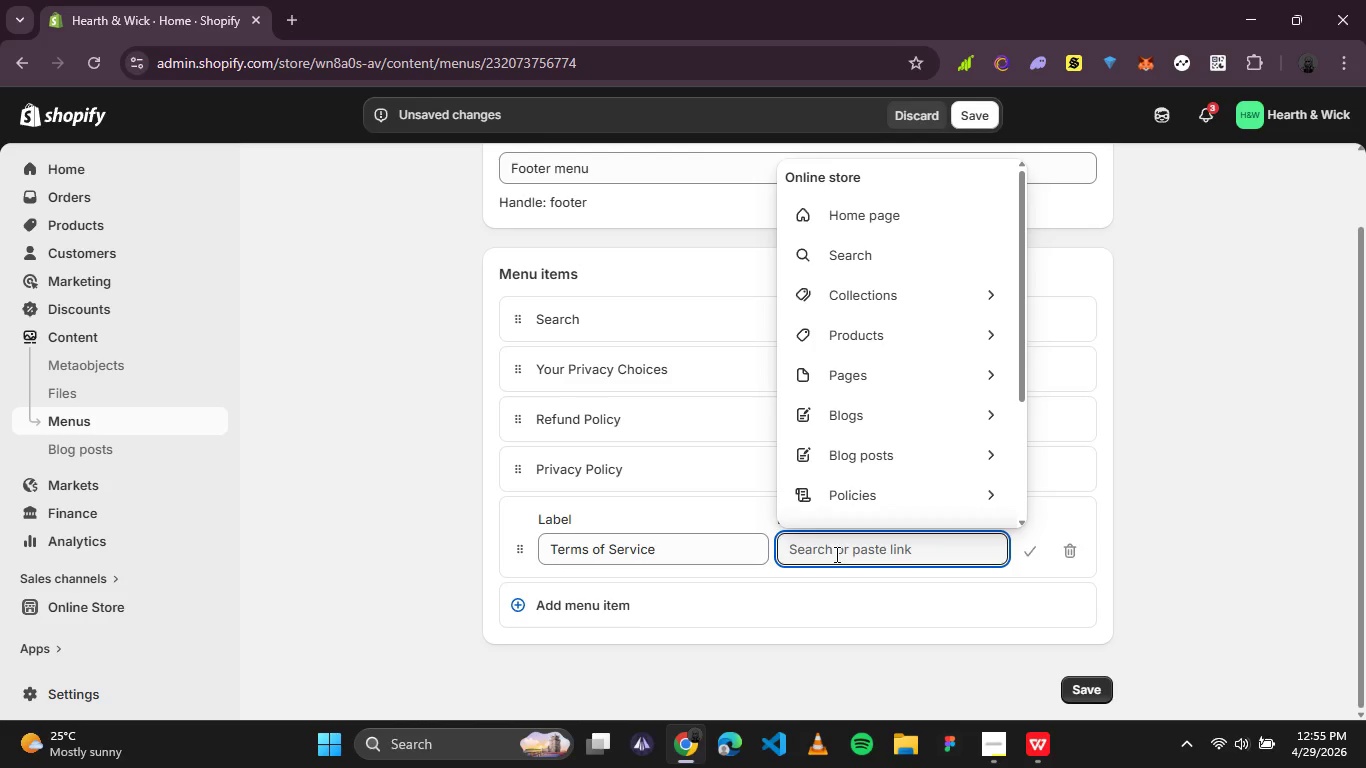 
left_click([872, 507])
 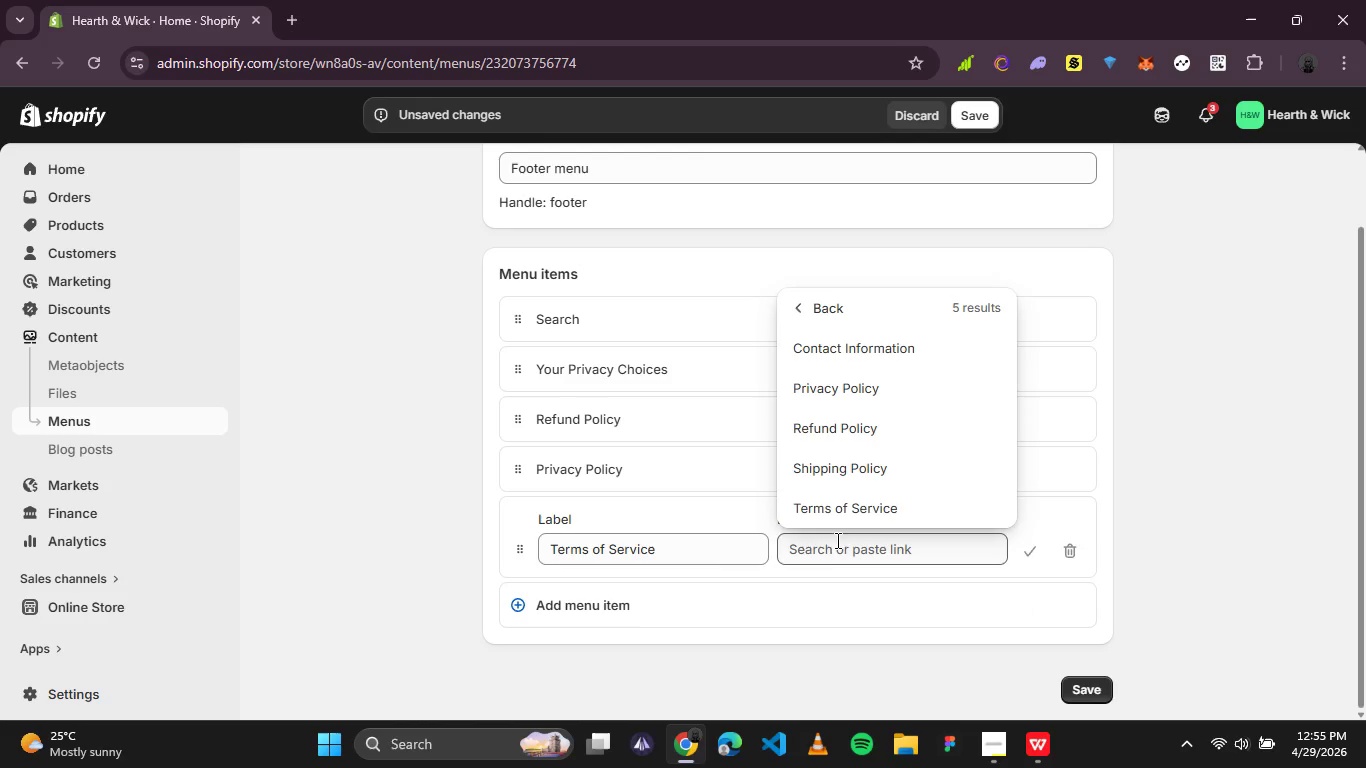 
left_click([852, 504])
 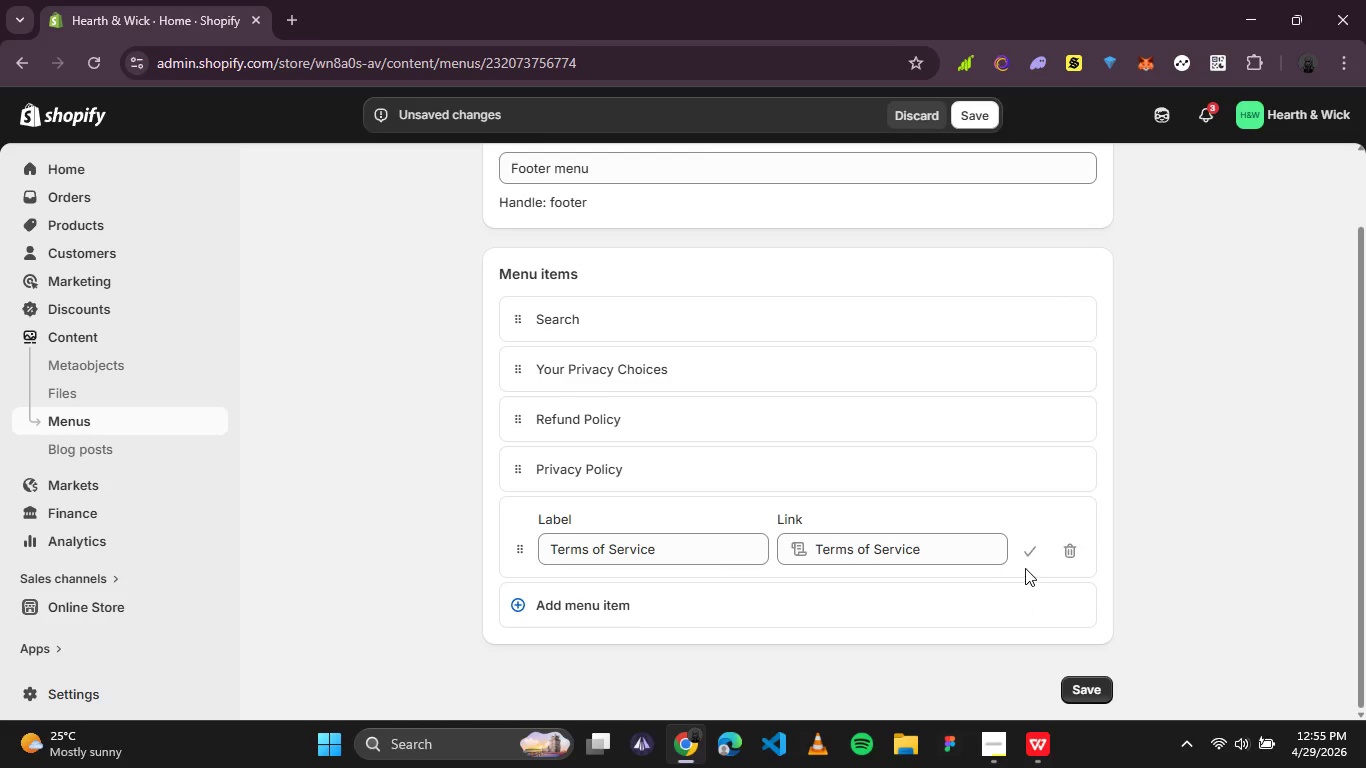 
left_click([1026, 555])
 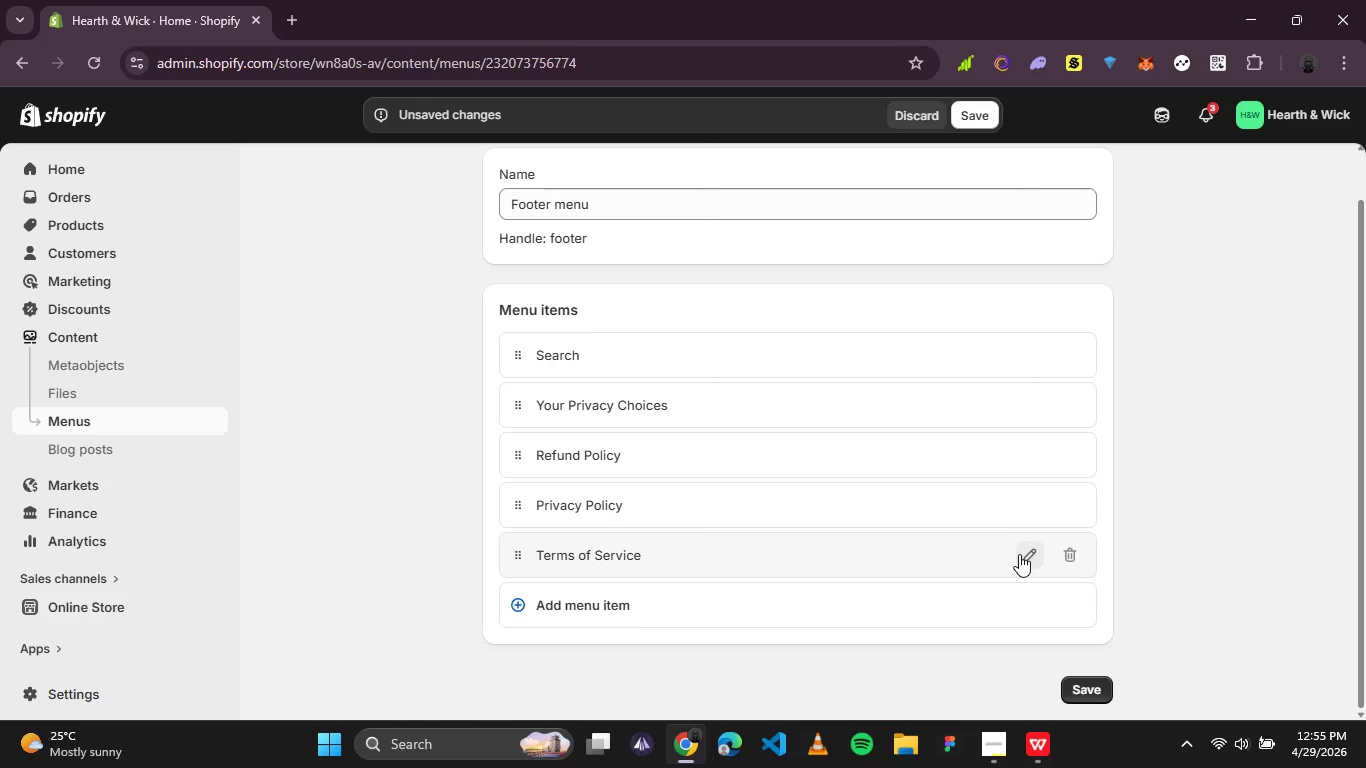 
wait(9.92)
 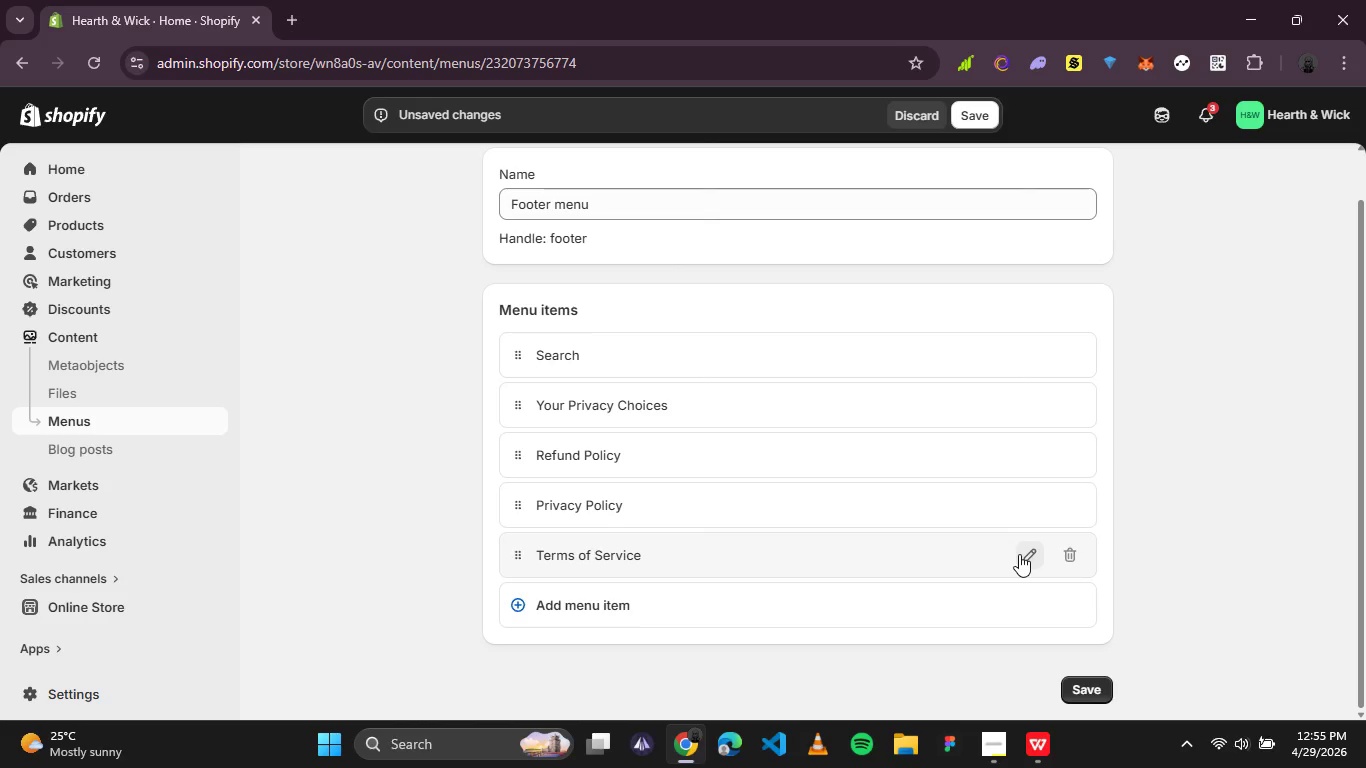 
left_click([1098, 693])
 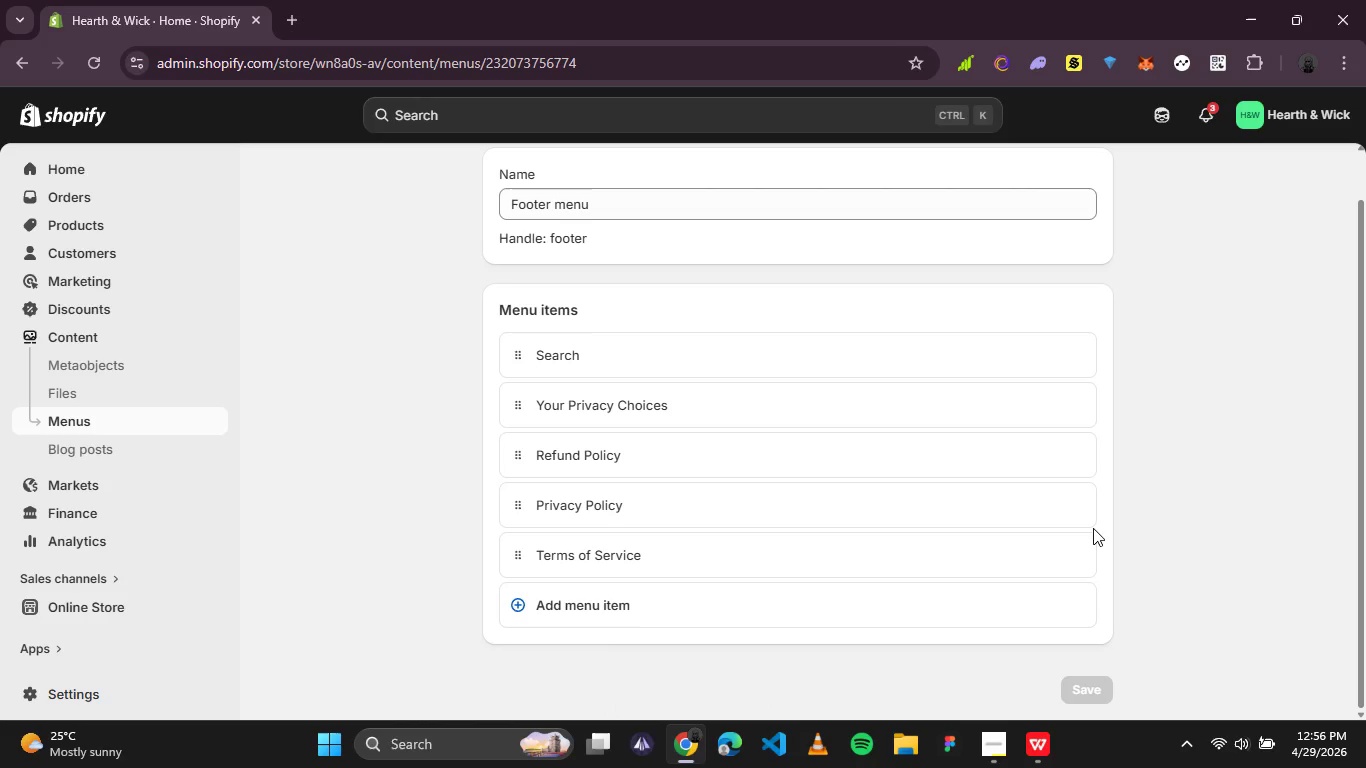 
wait(31.92)
 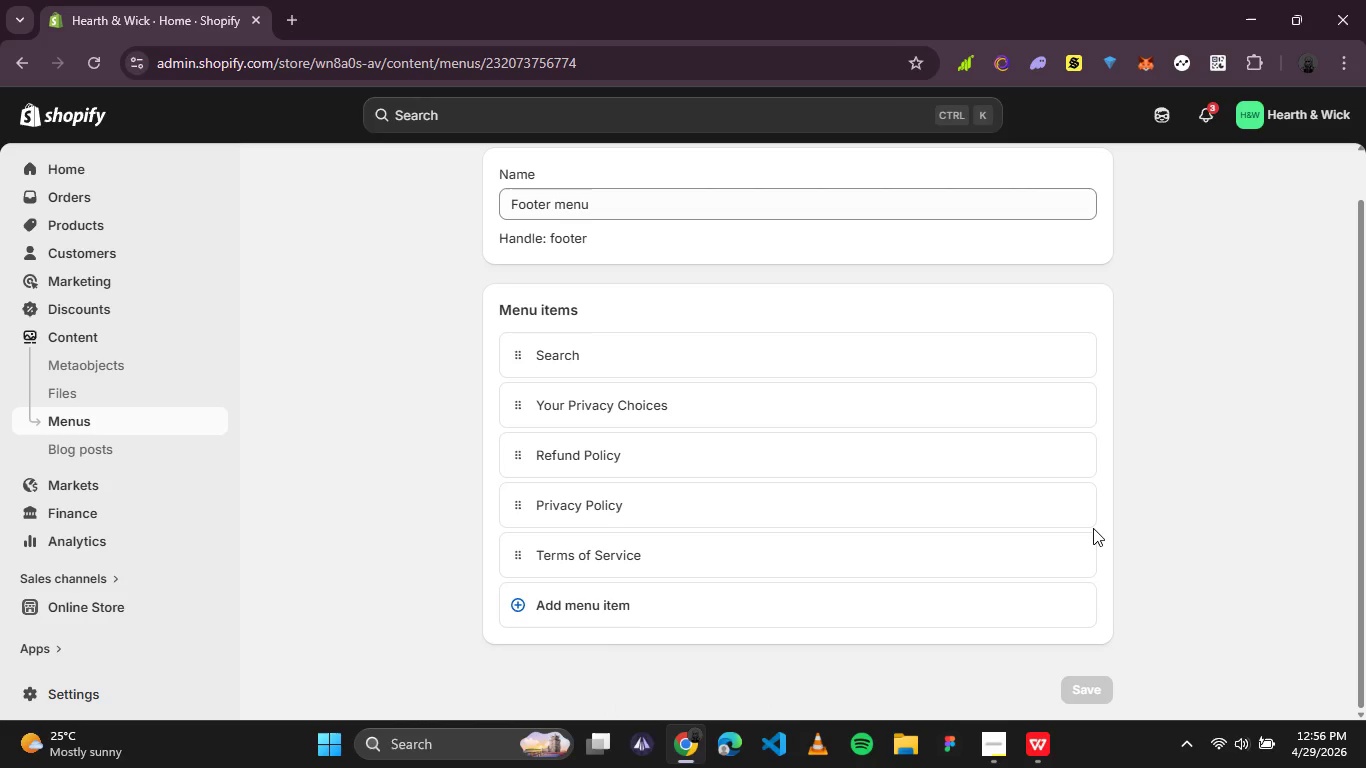 
scroll: coordinate [1031, 487], scroll_direction: up, amount: 8.0
 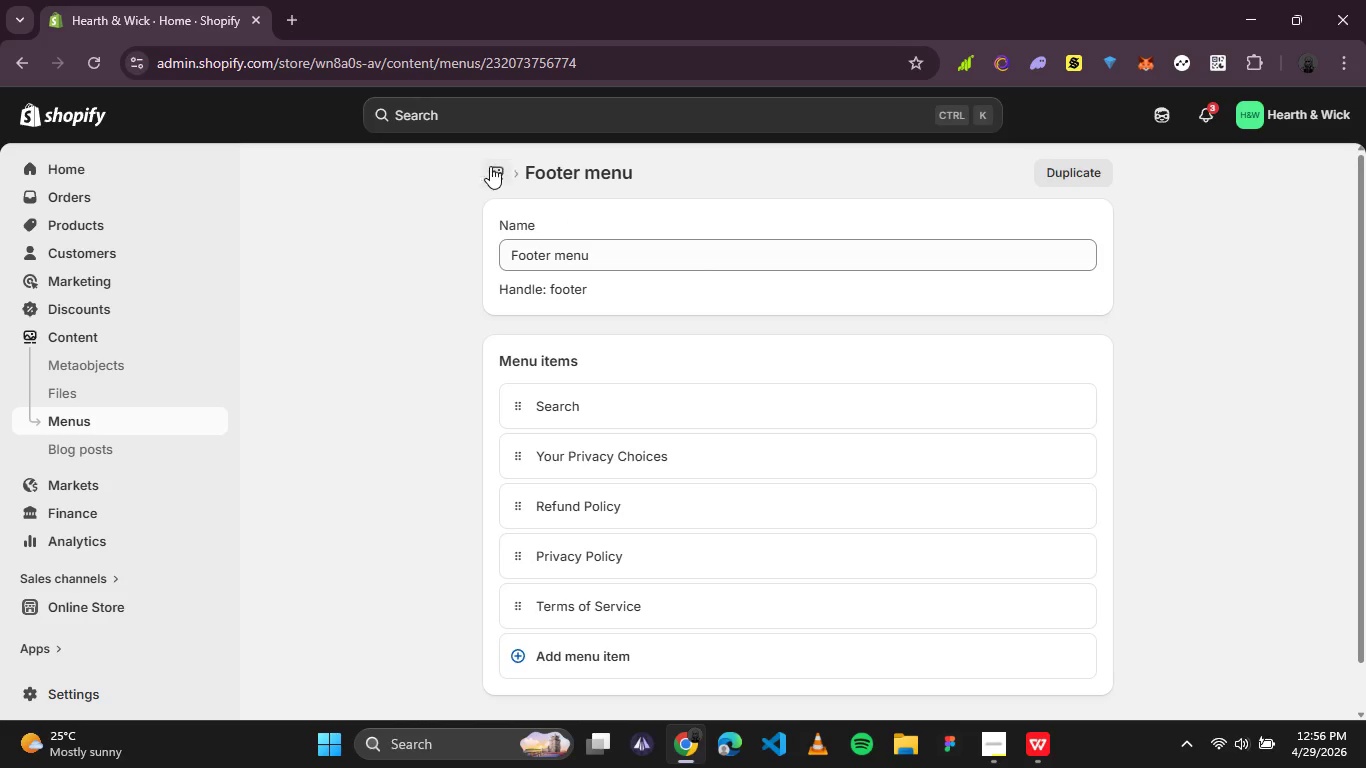 
left_click([487, 169])
 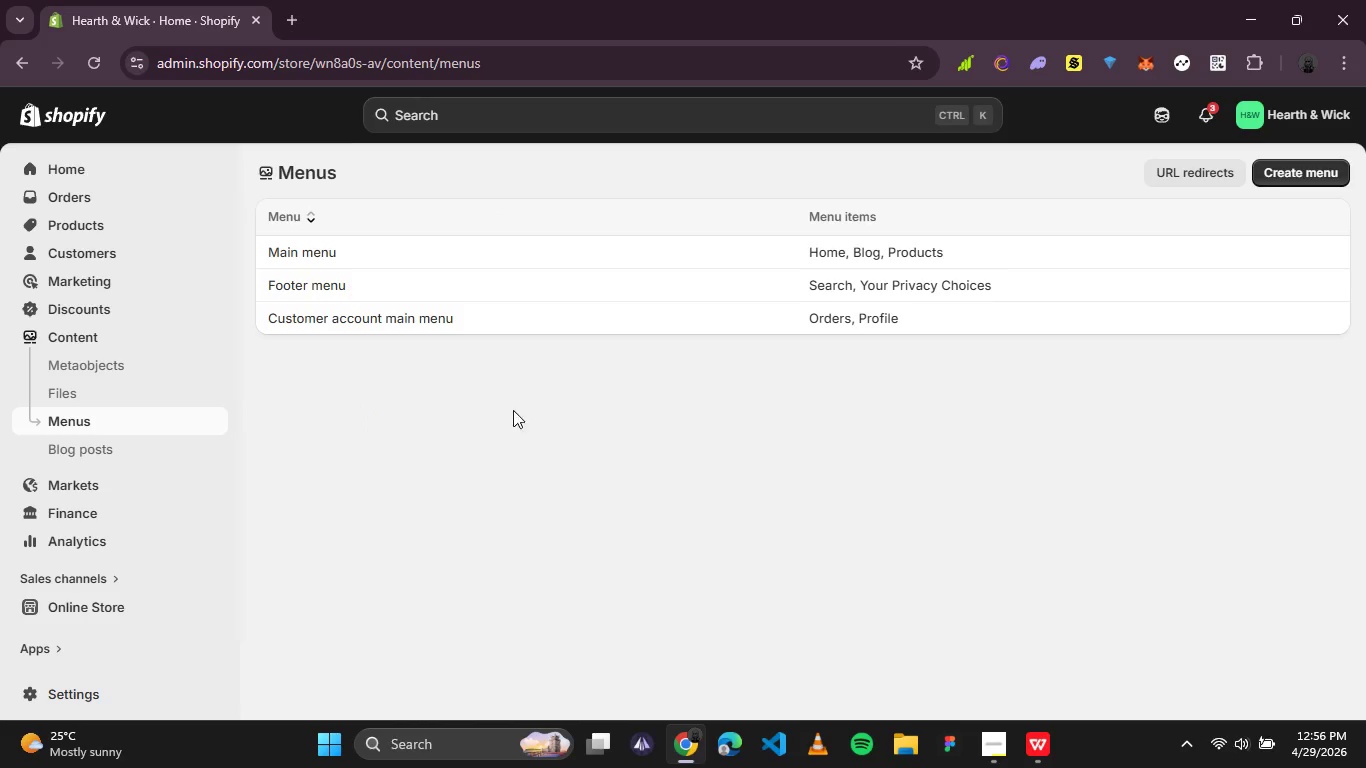 
wait(7.64)
 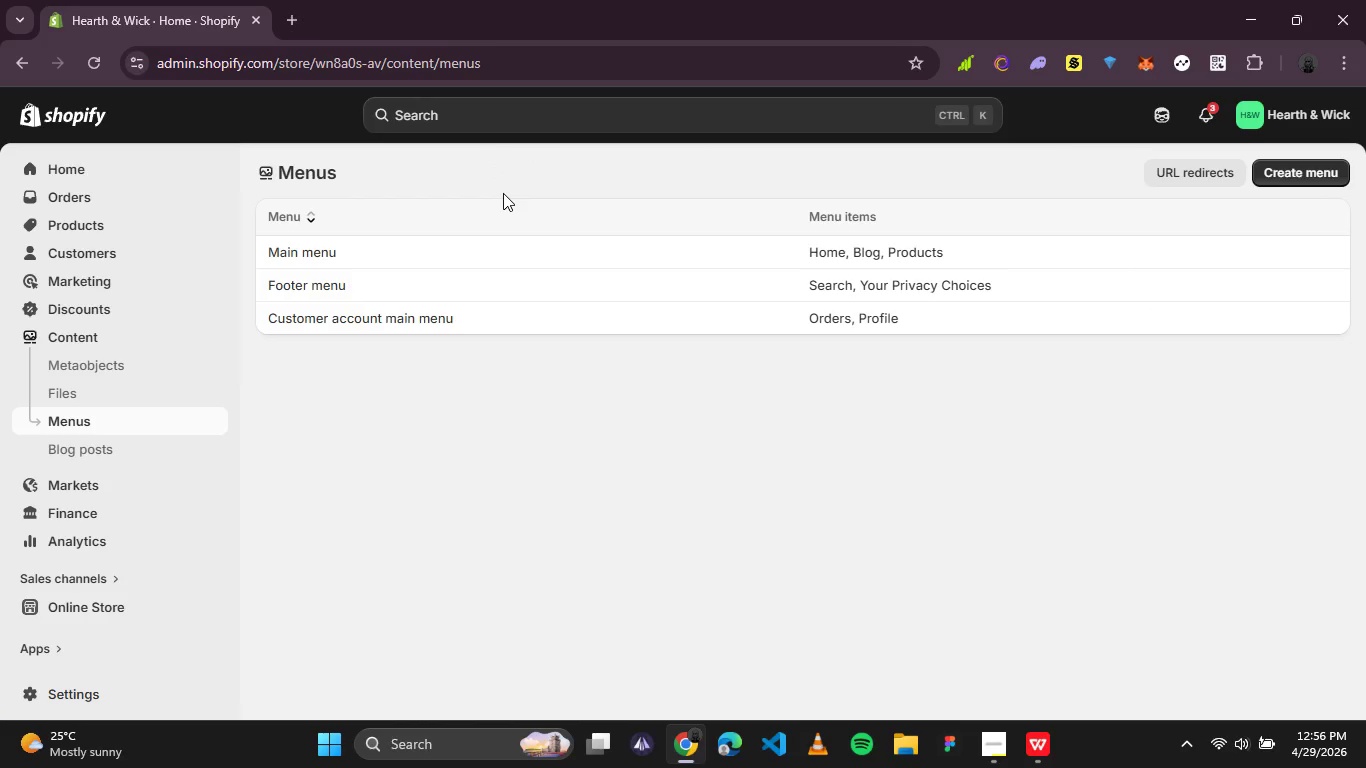 
left_click([74, 695])
 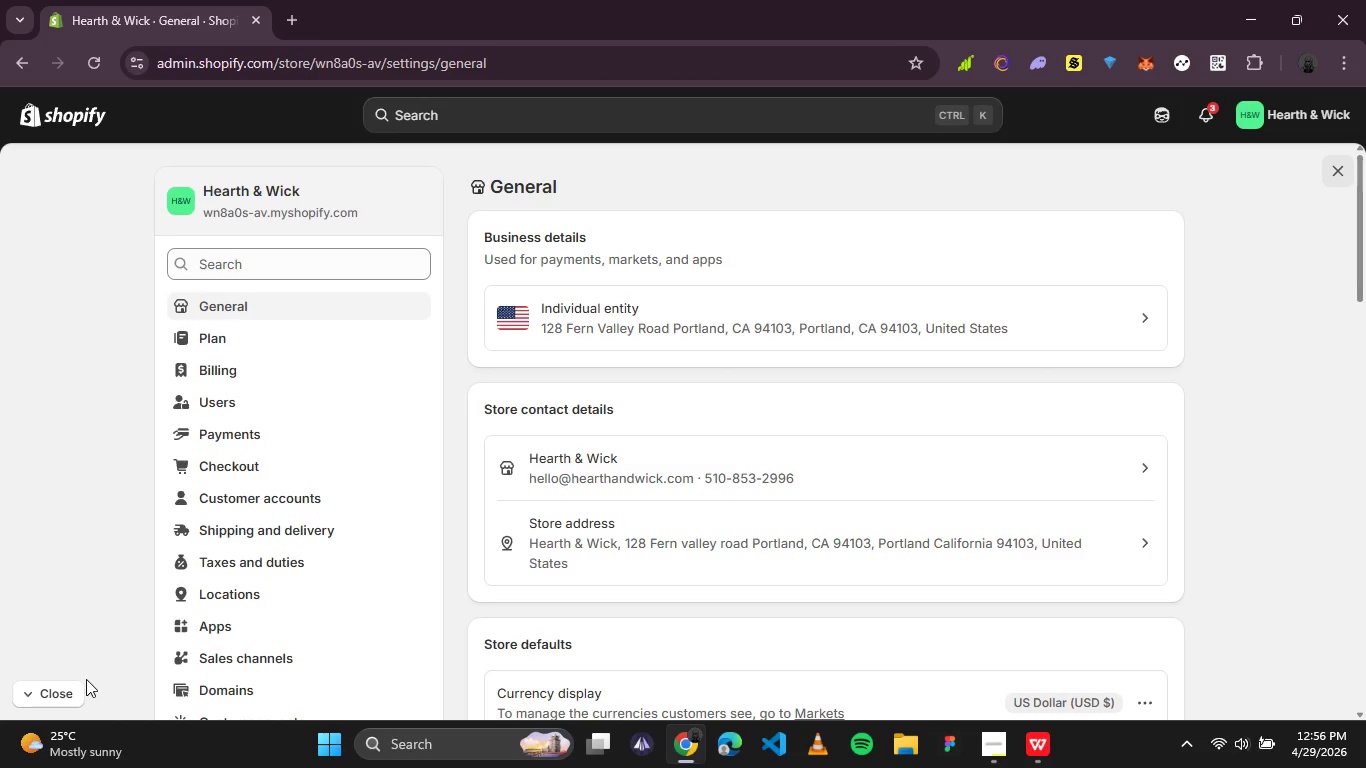 
wait(12.52)
 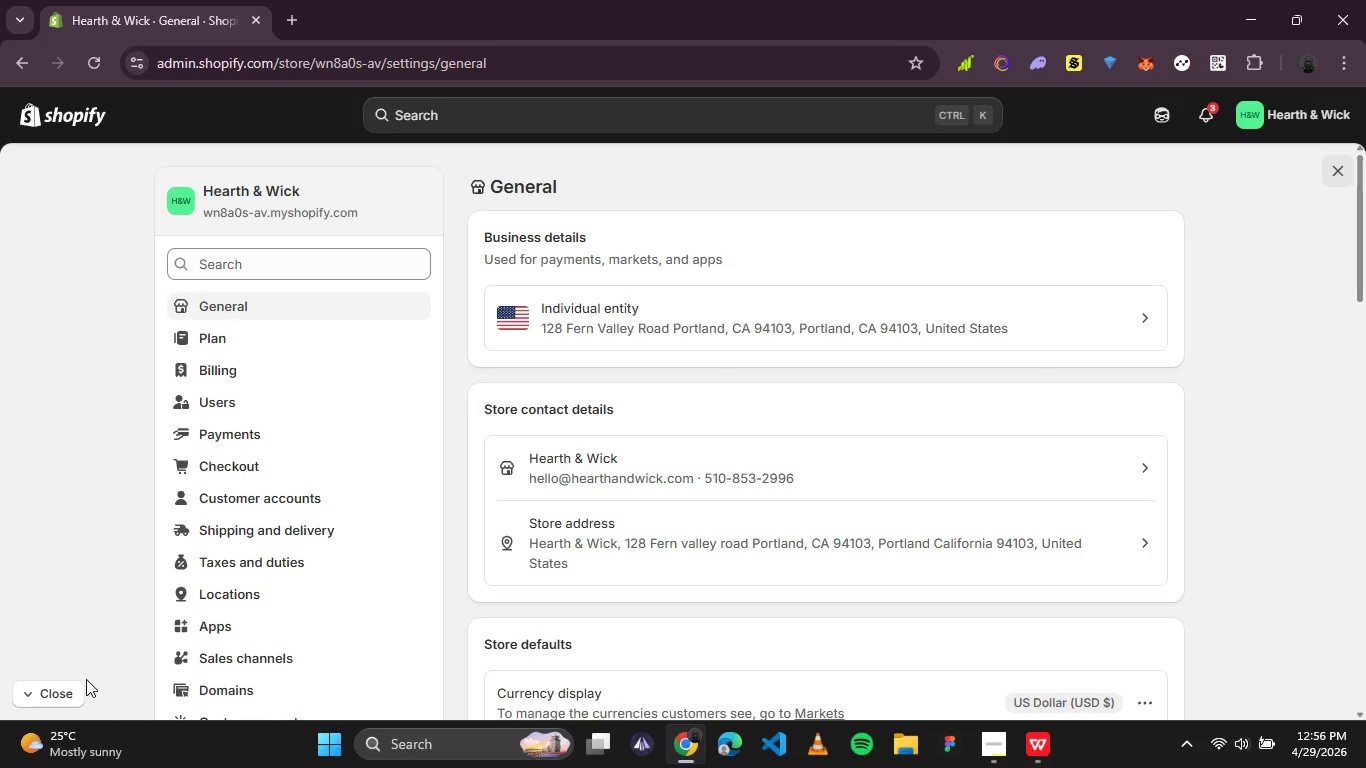 
left_click([254, 455])
 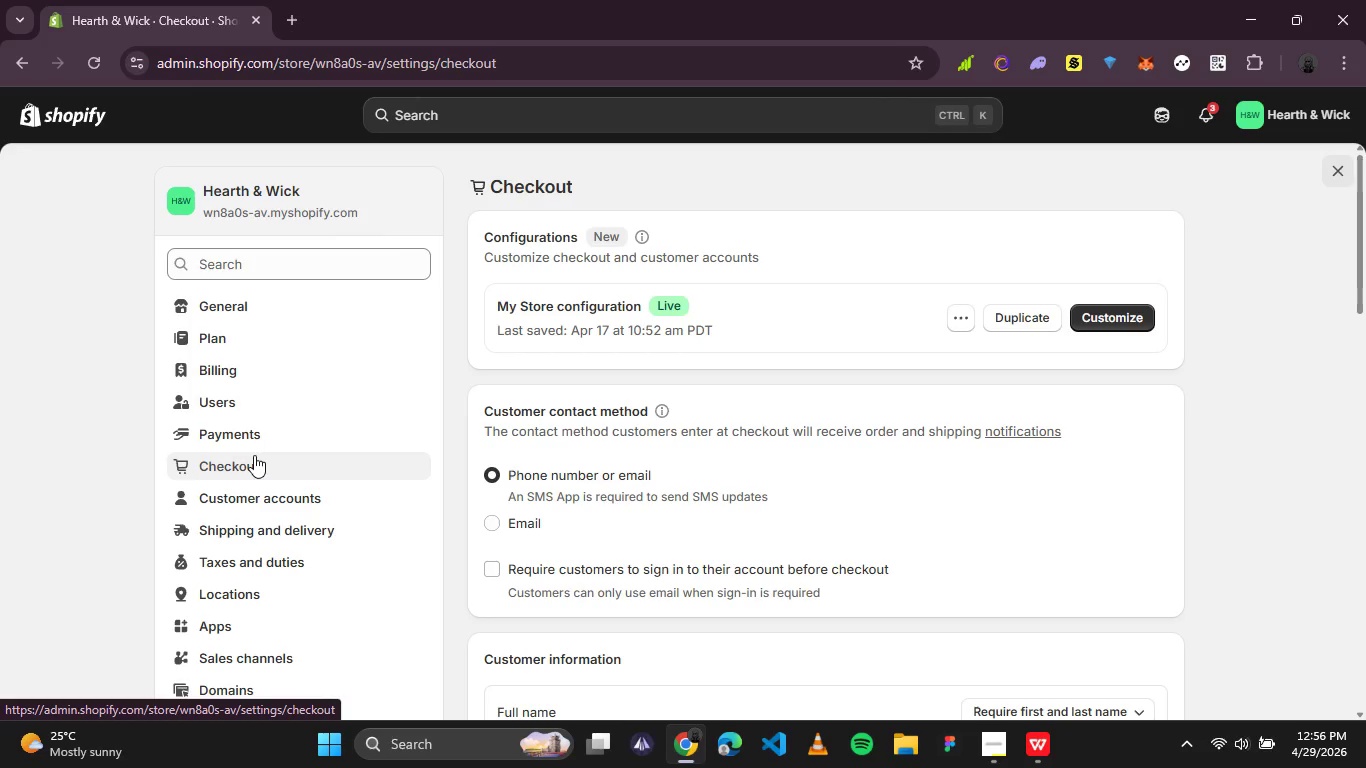 
wait(6.62)
 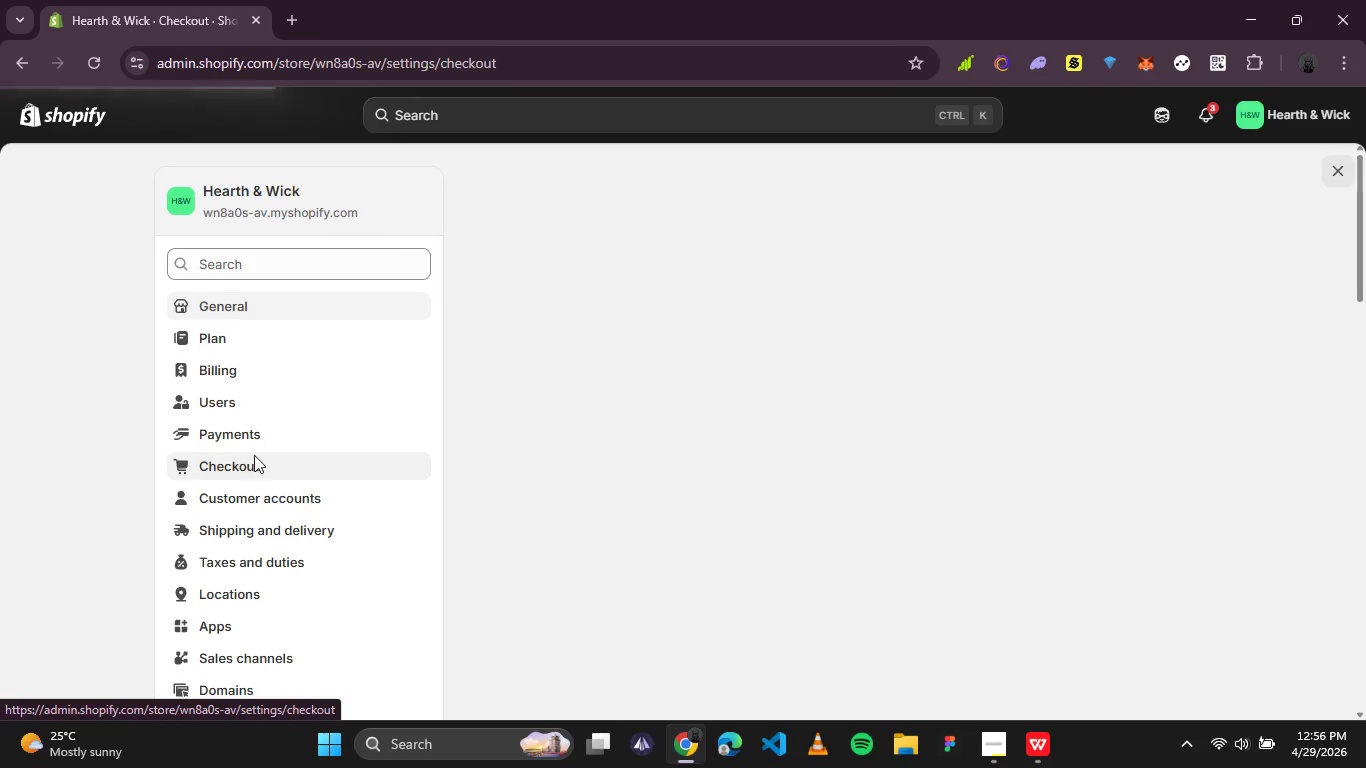 
scroll: coordinate [861, 485], scroll_direction: down, amount: 5.0
 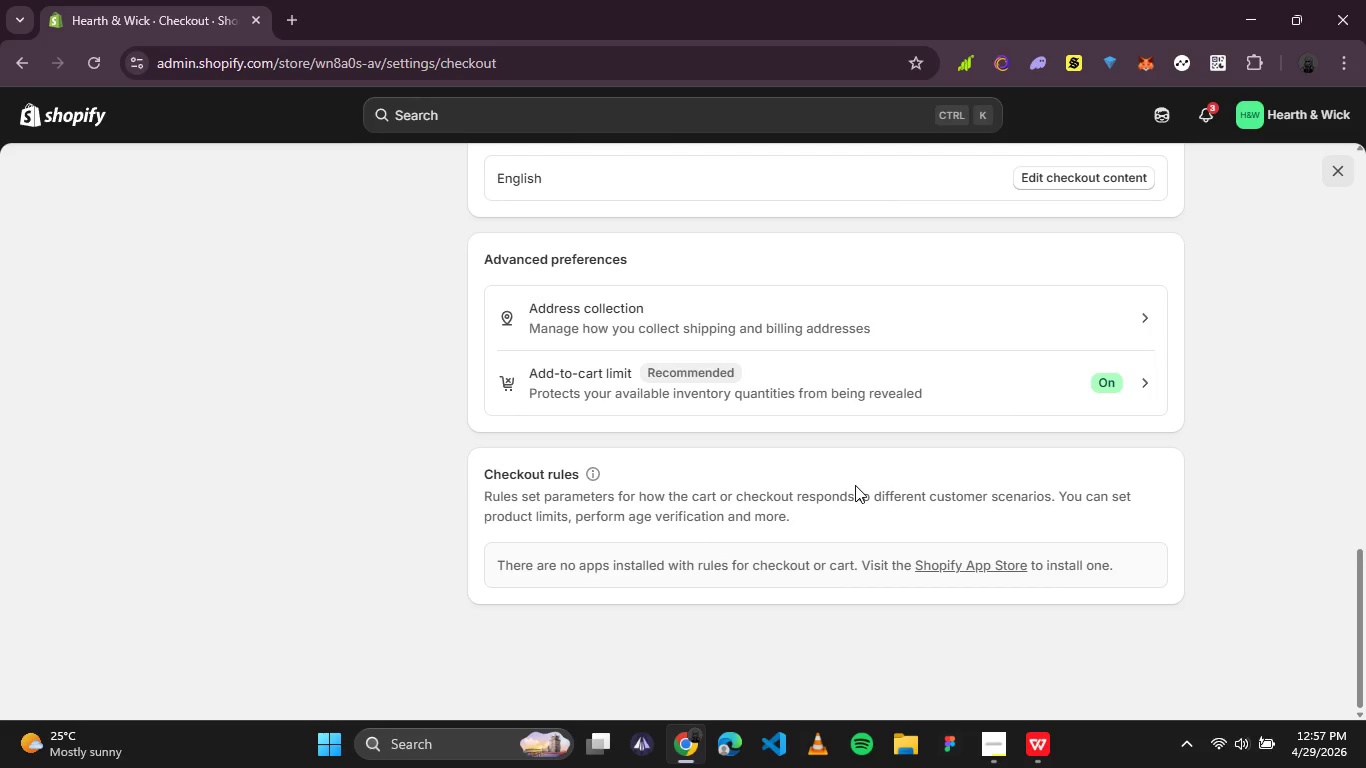 
scroll: coordinate [855, 485], scroll_direction: up, amount: 4.0
 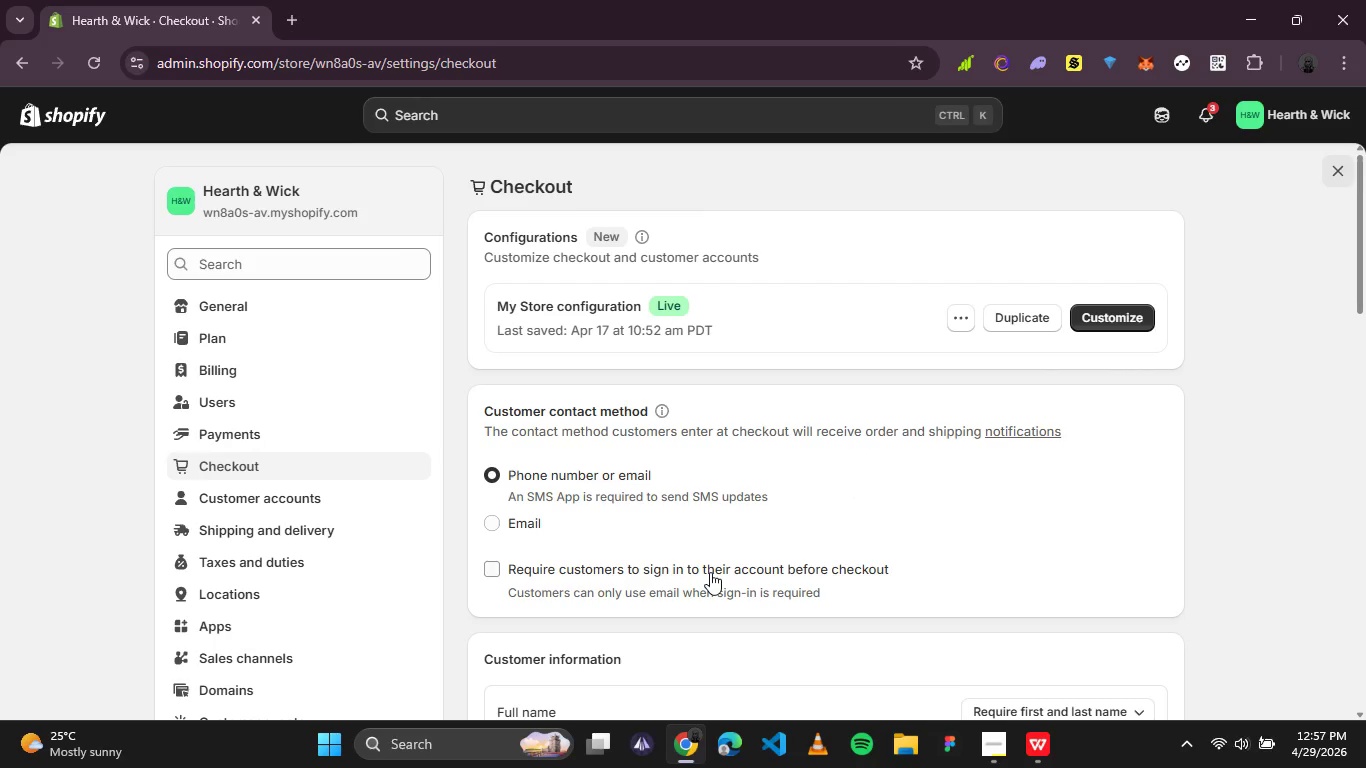 
wait(17.58)
 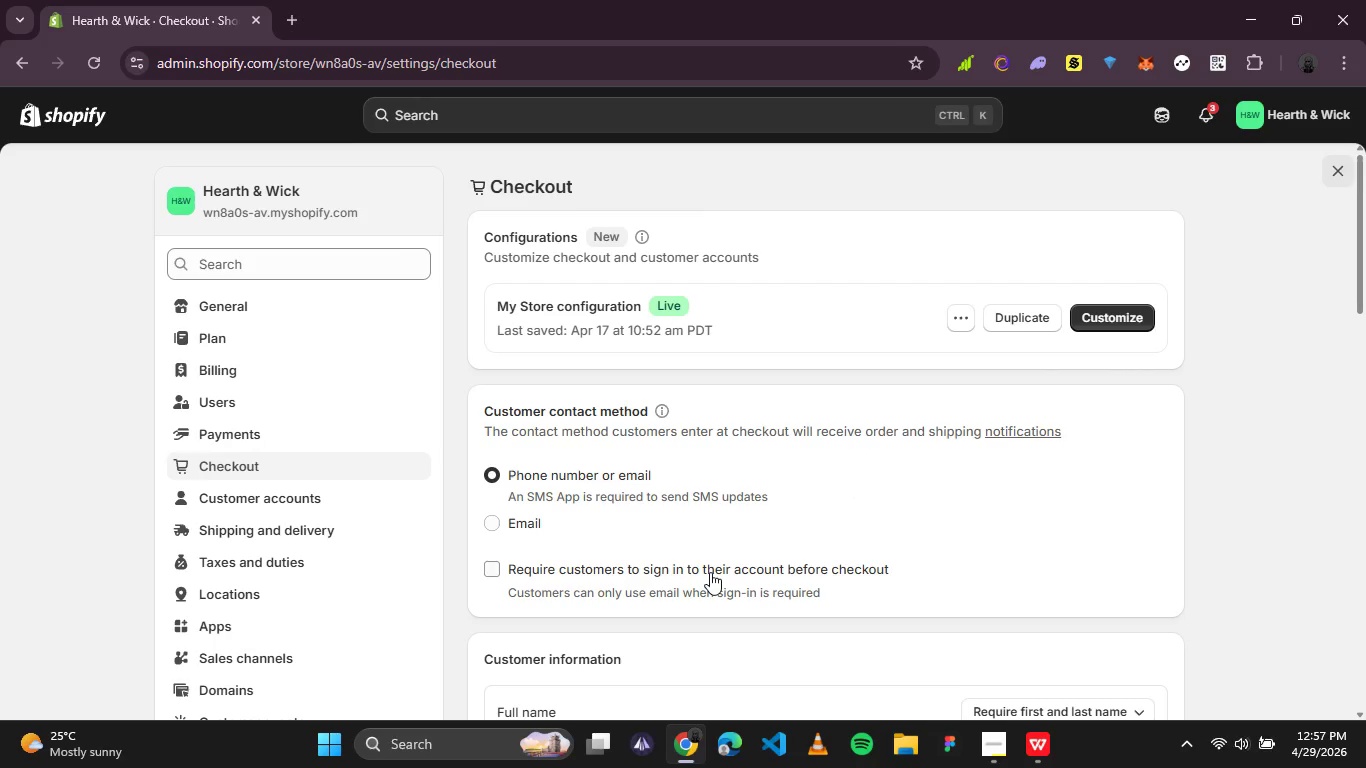 
left_click([1095, 311])
 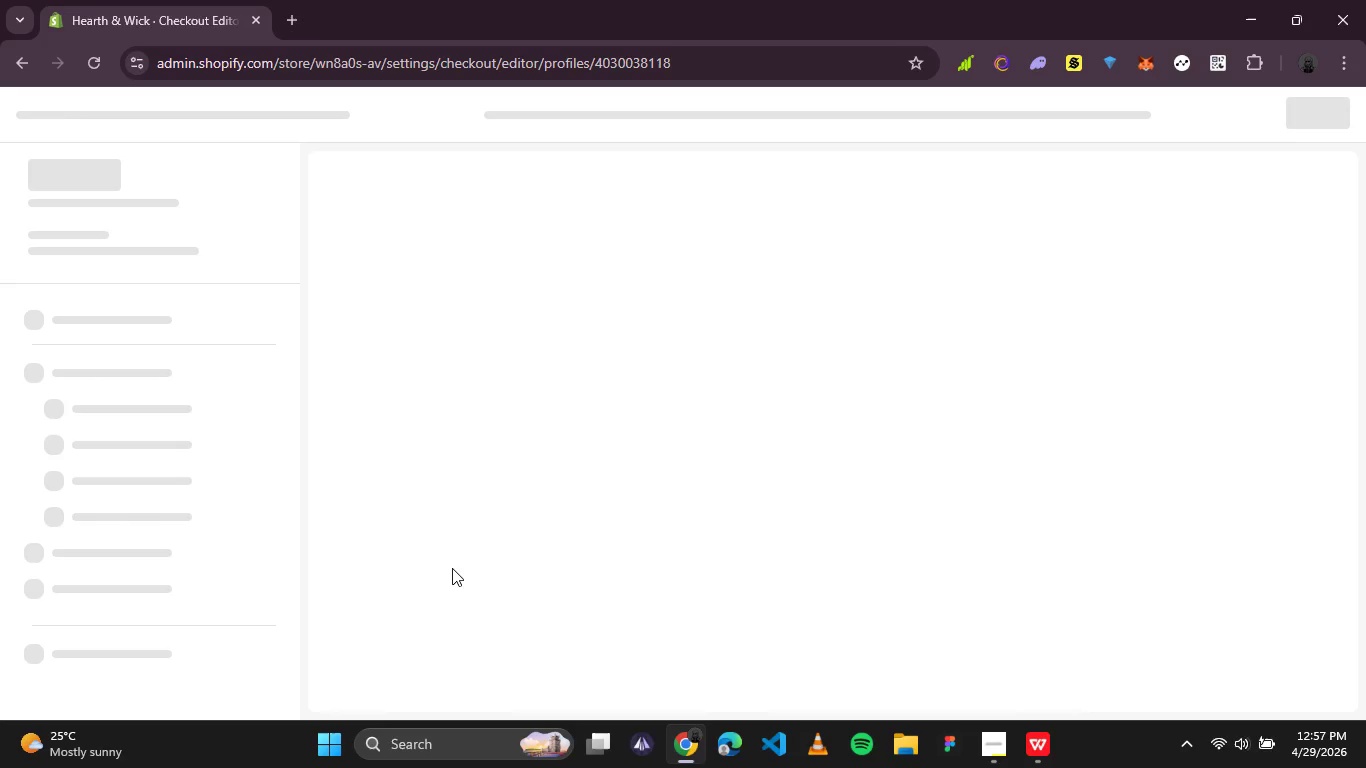 
wait(34.25)
 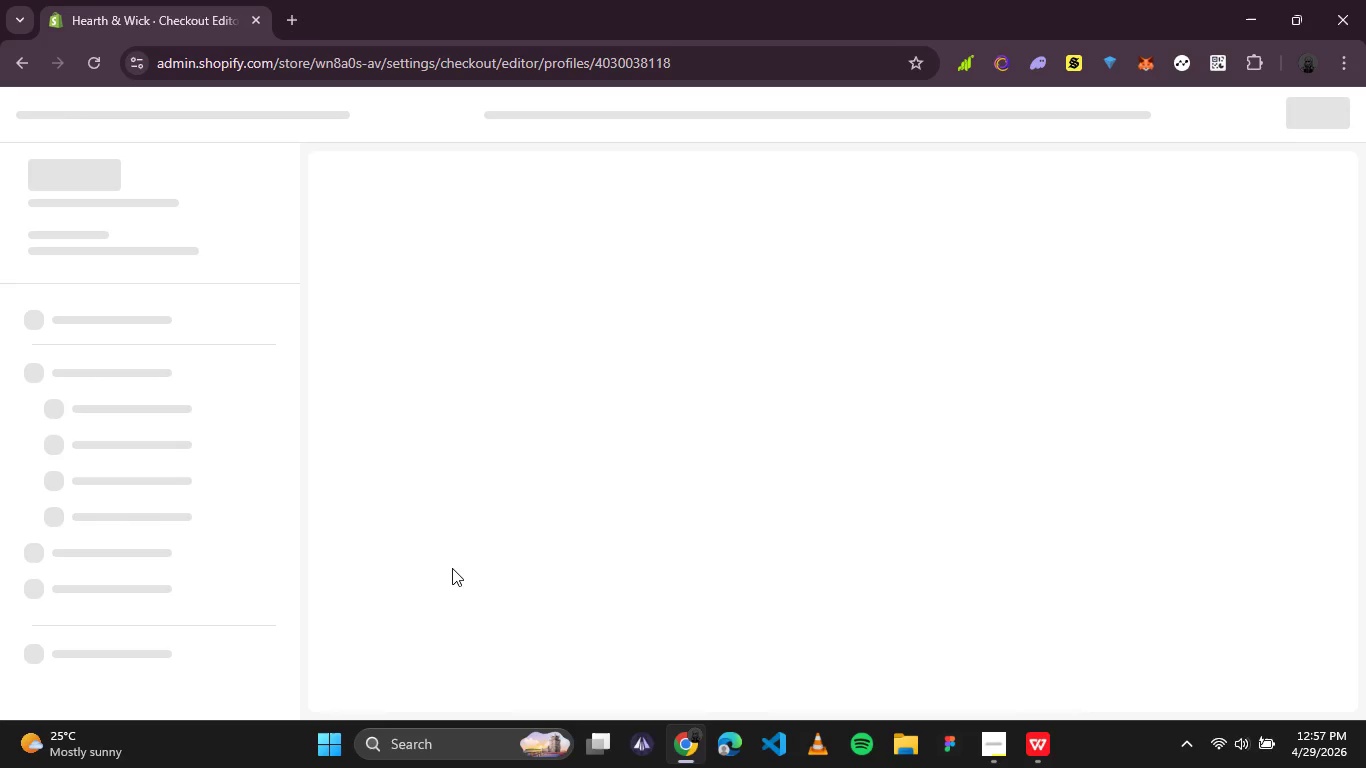 
left_click([1000, 756])